 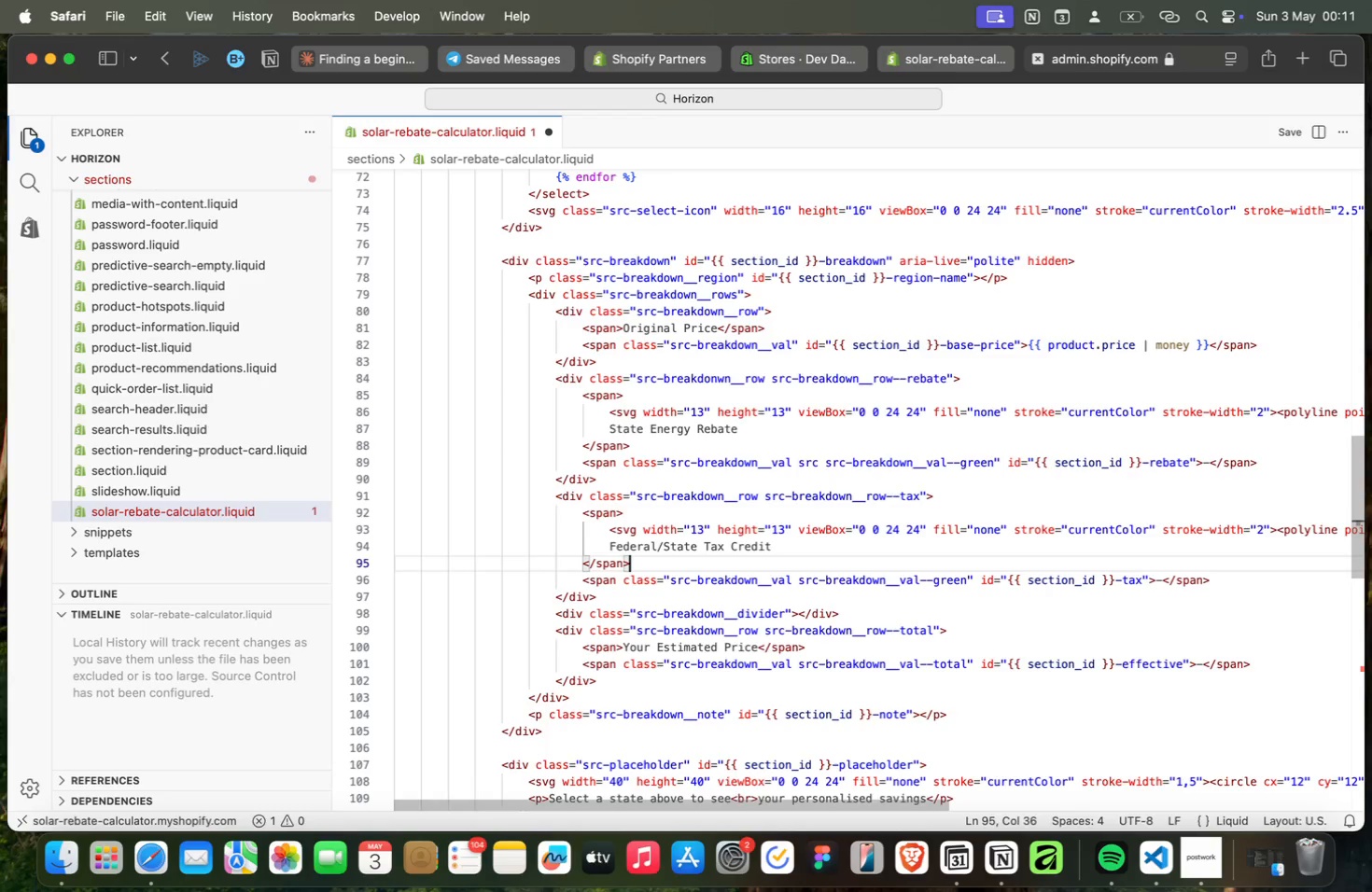 
key(ArrowDown)
 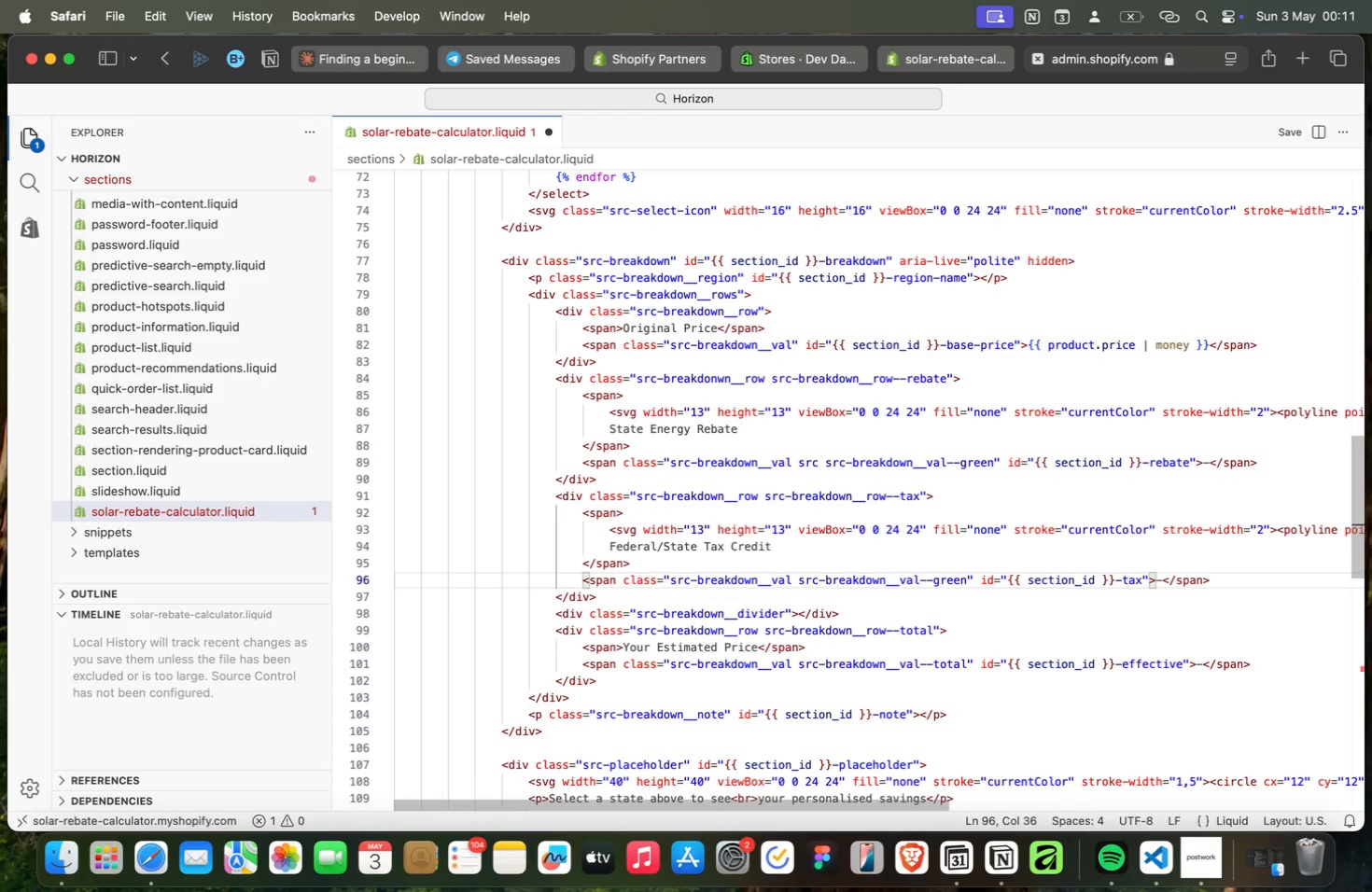 
key(ArrowDown)
 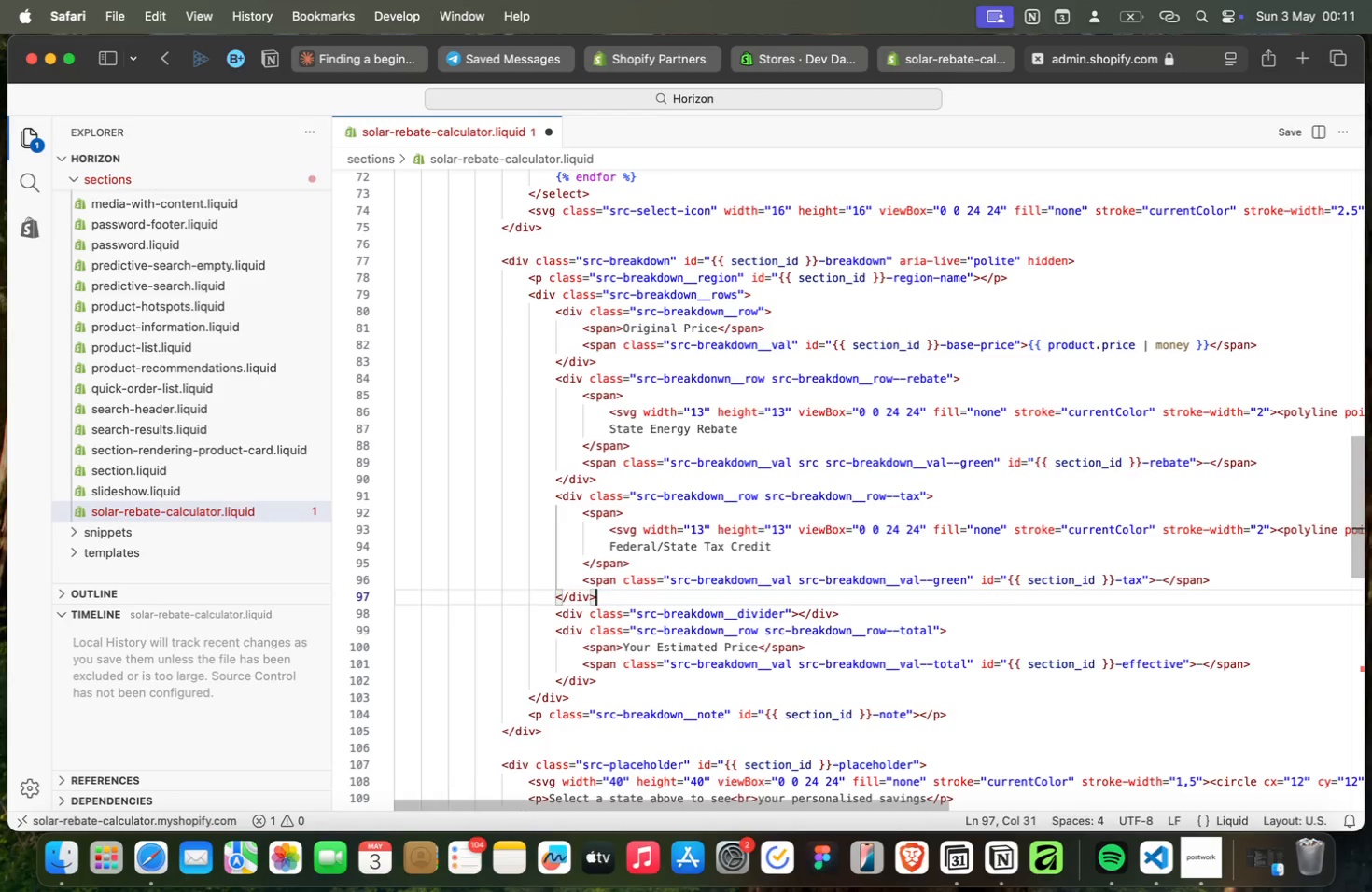 
key(ArrowUp)
 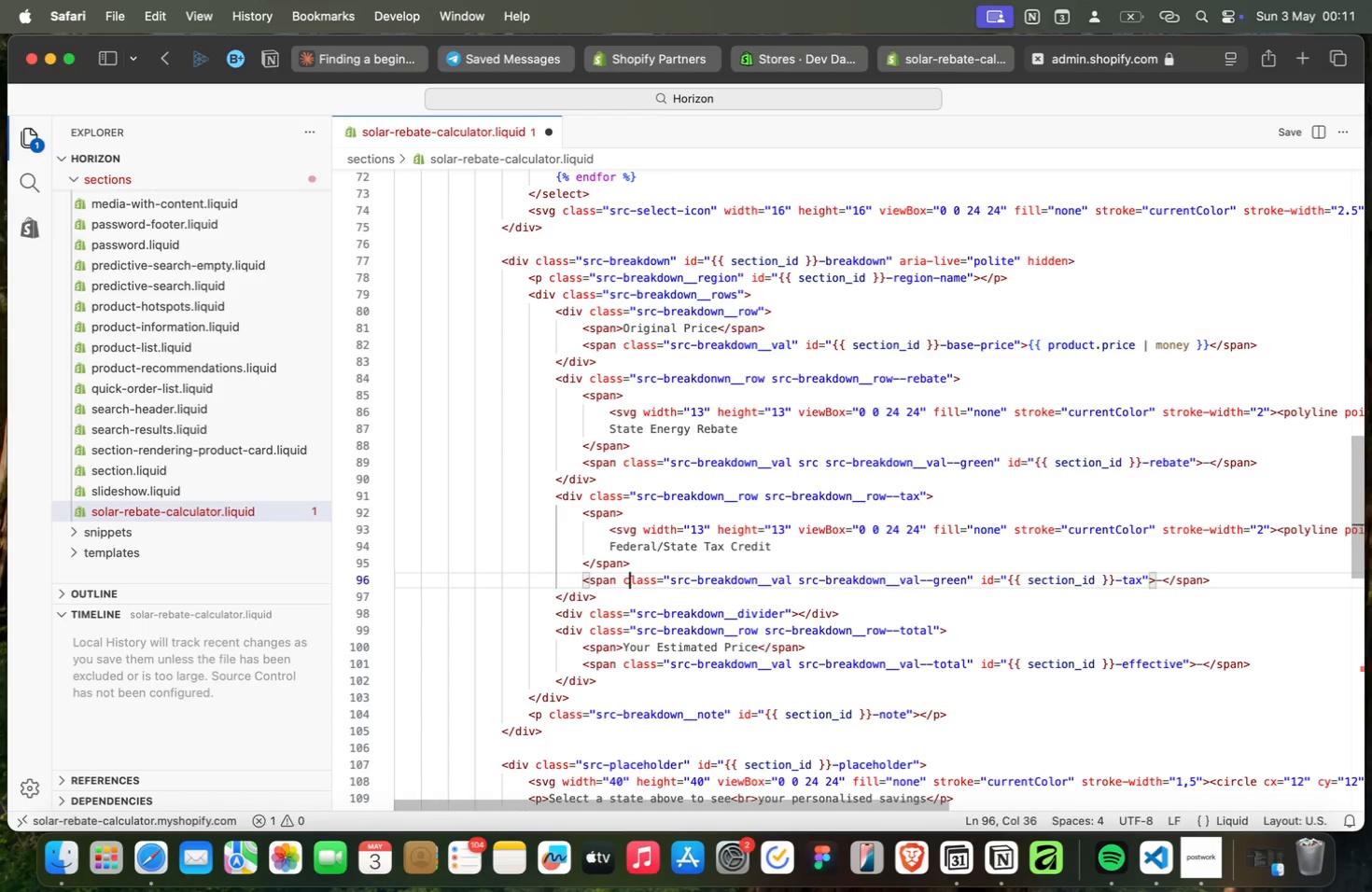 
key(ArrowUp)
 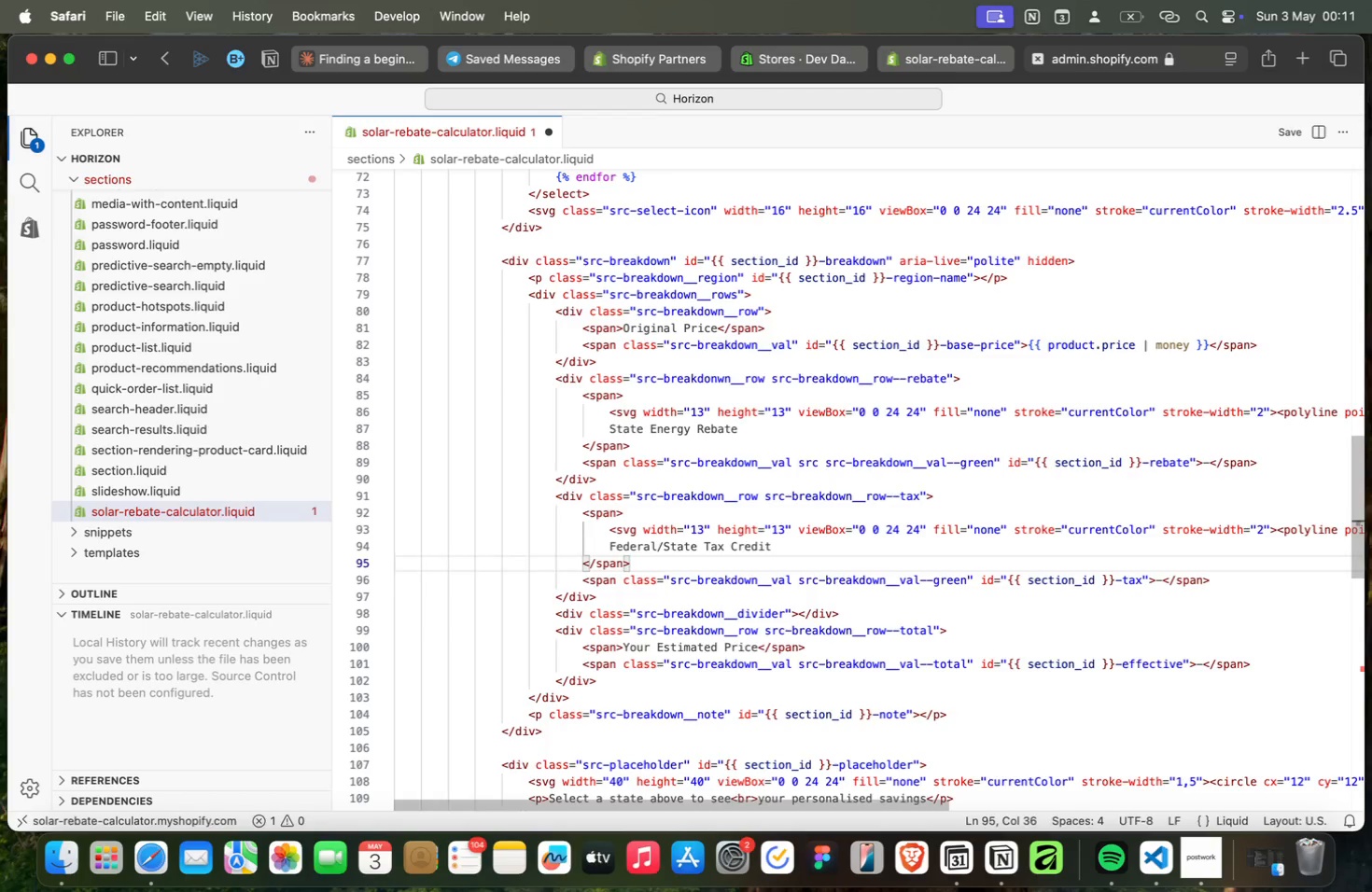 
key(ArrowDown)
 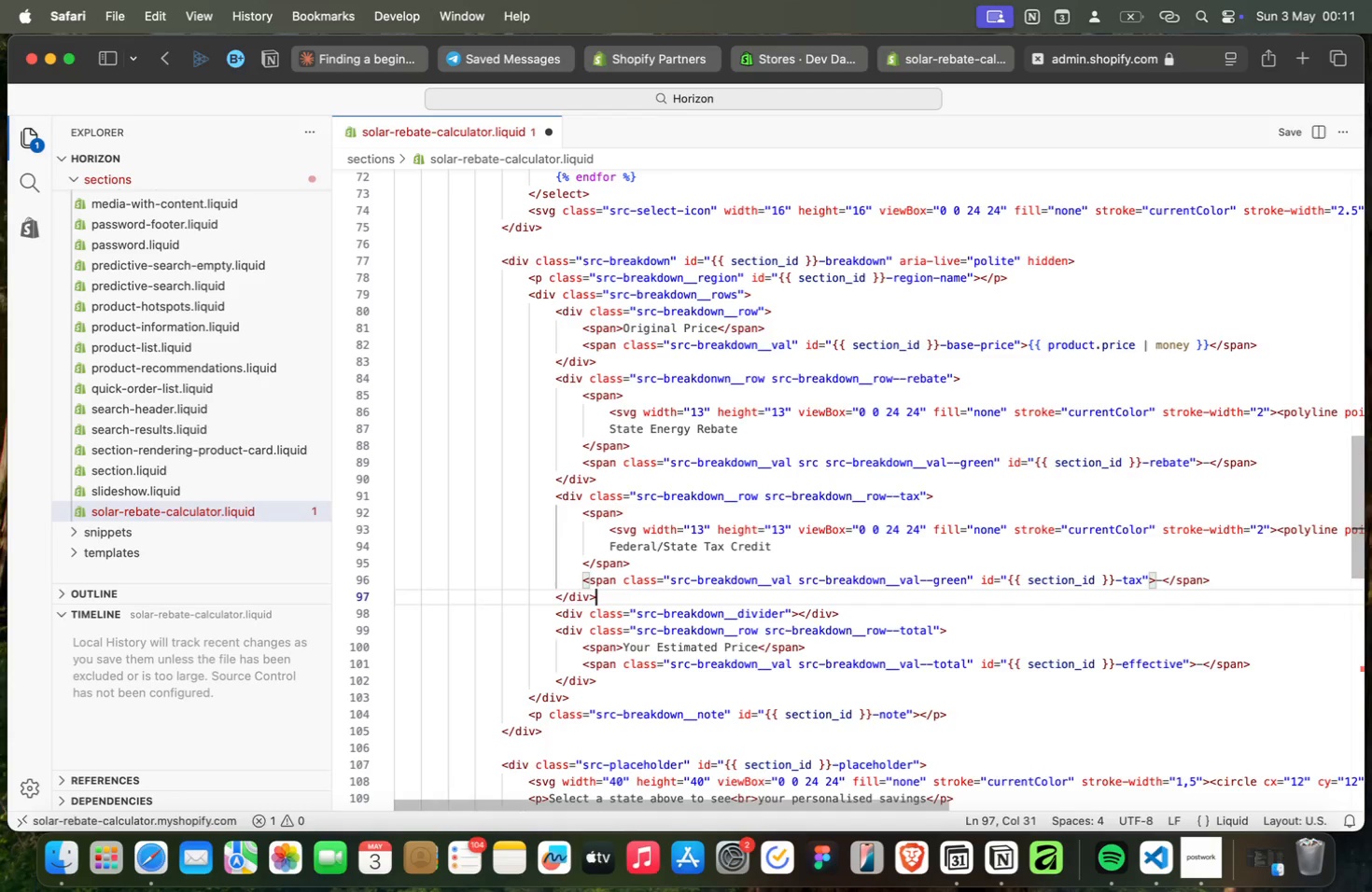 
key(ArrowDown)
 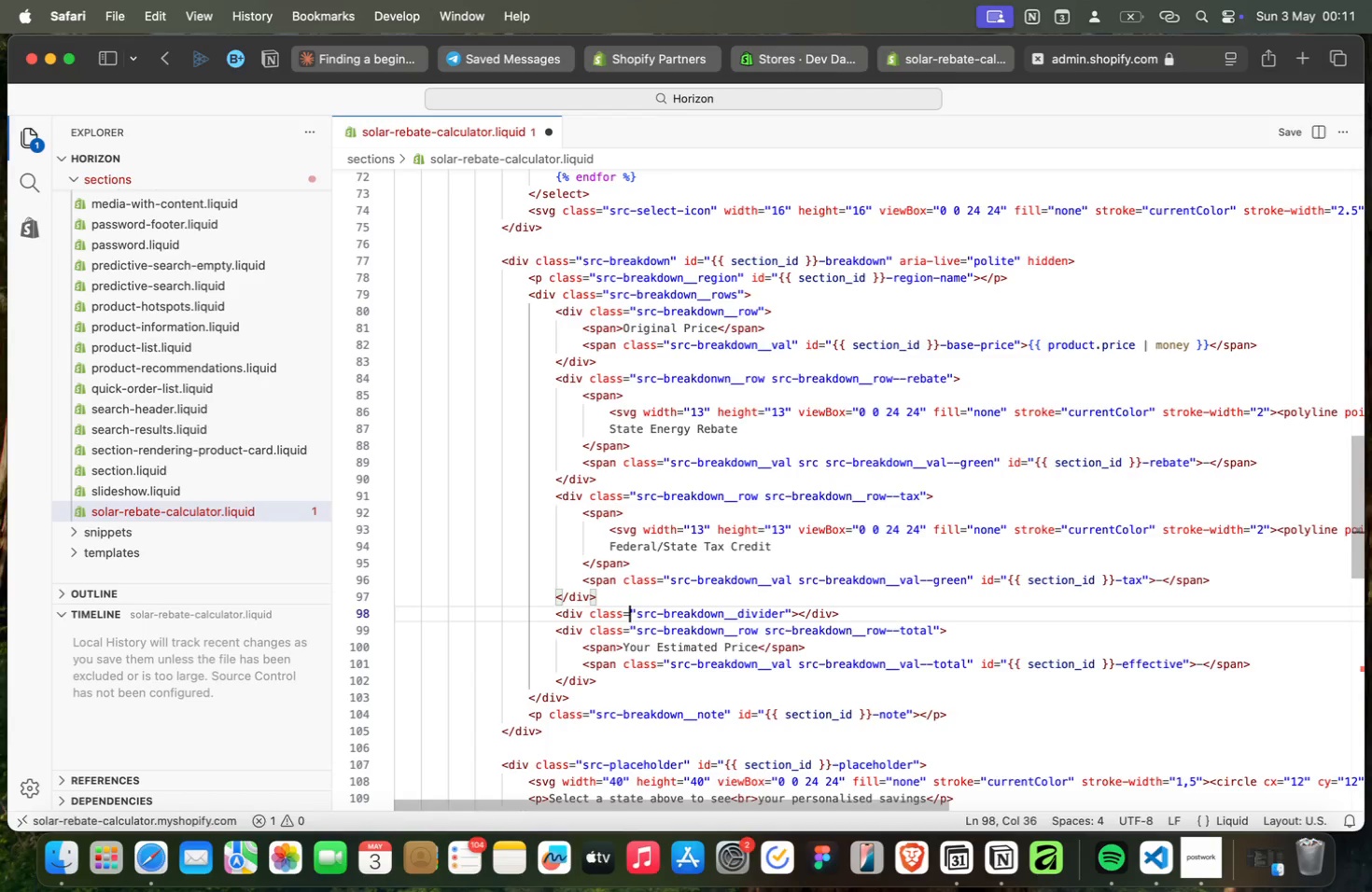 
key(ArrowDown)
 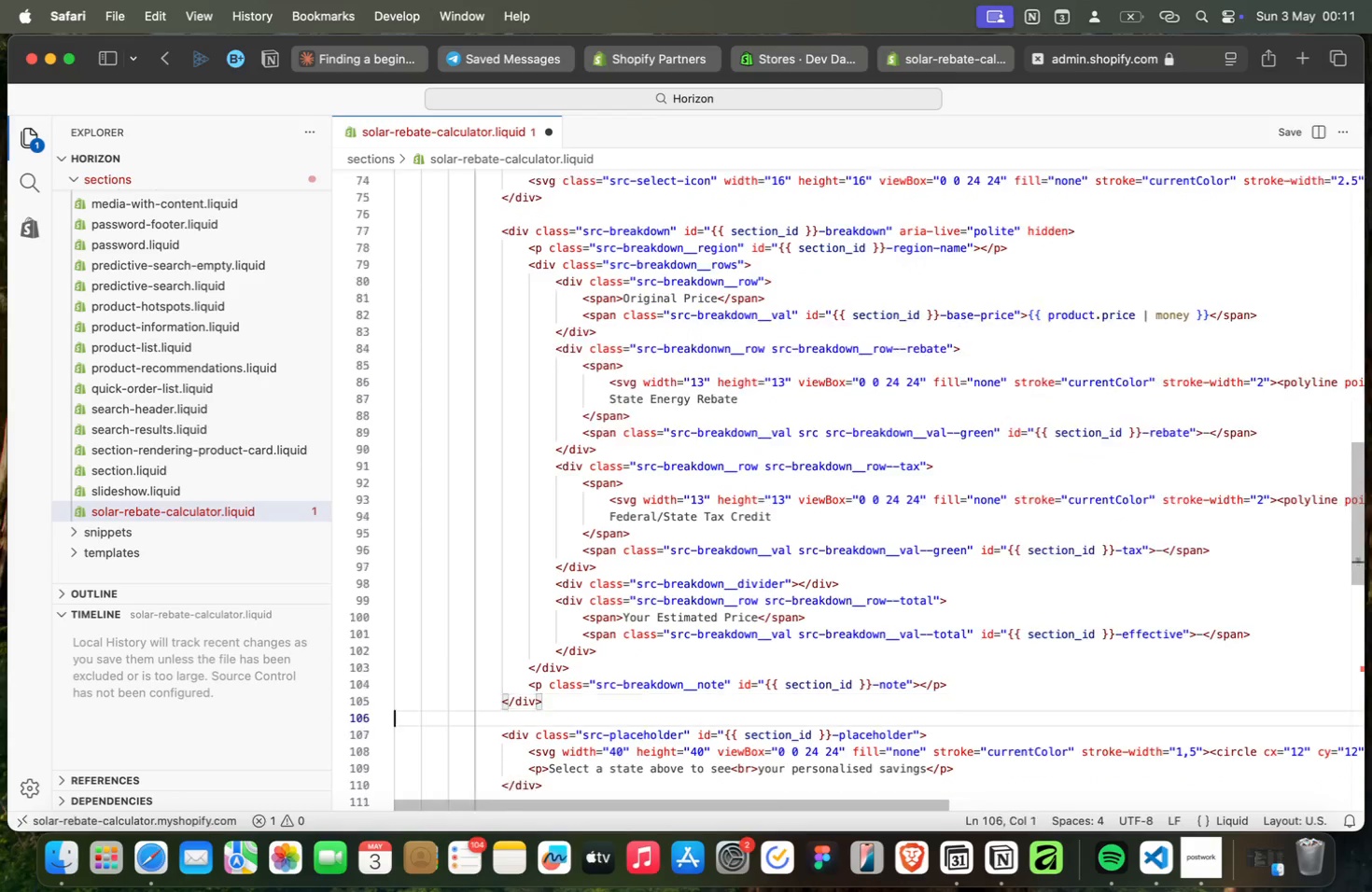 
hold_key(key=ArrowDown, duration=1.5)
 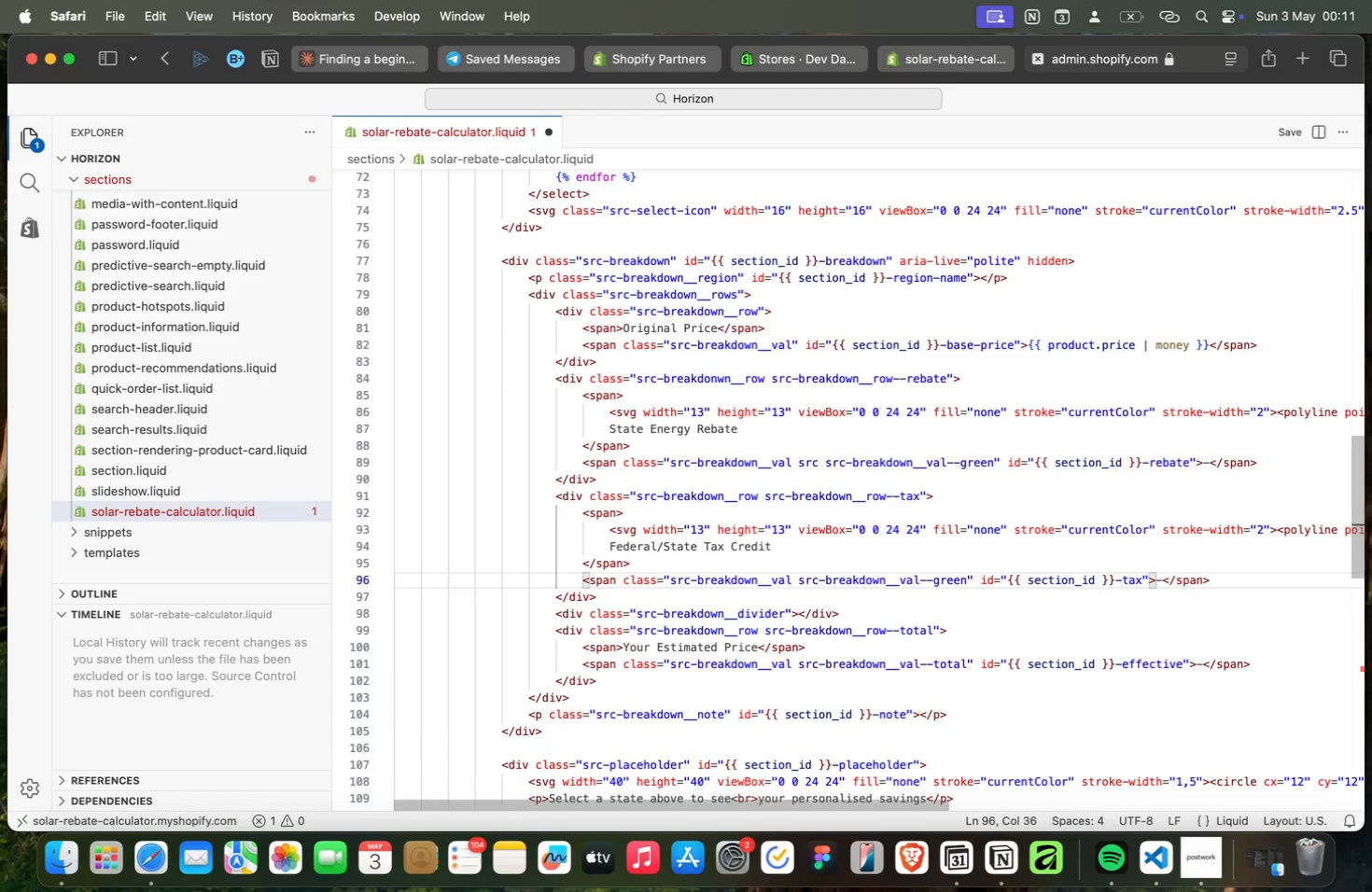 
key(ArrowDown)
 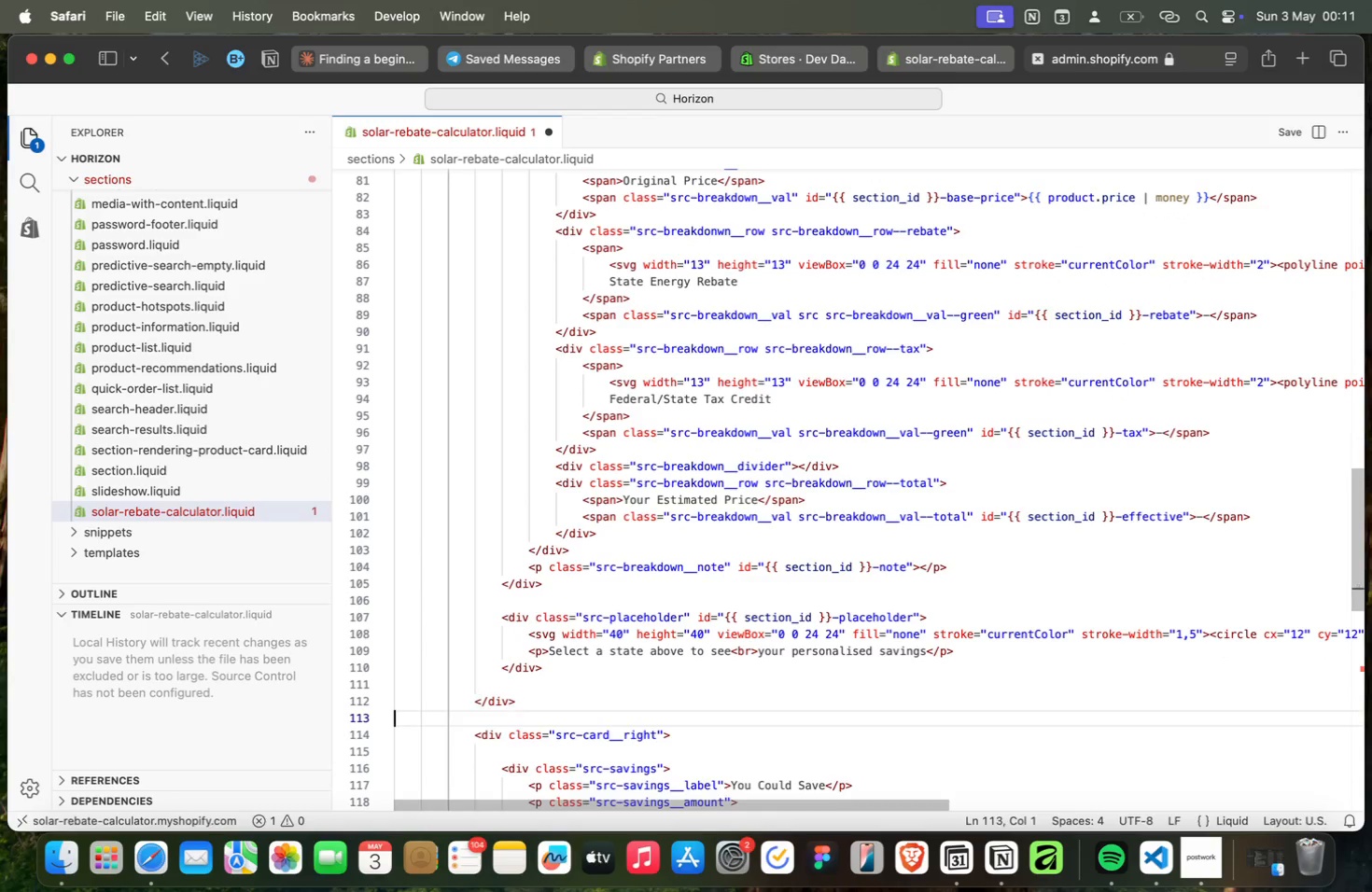 
key(ArrowDown)
 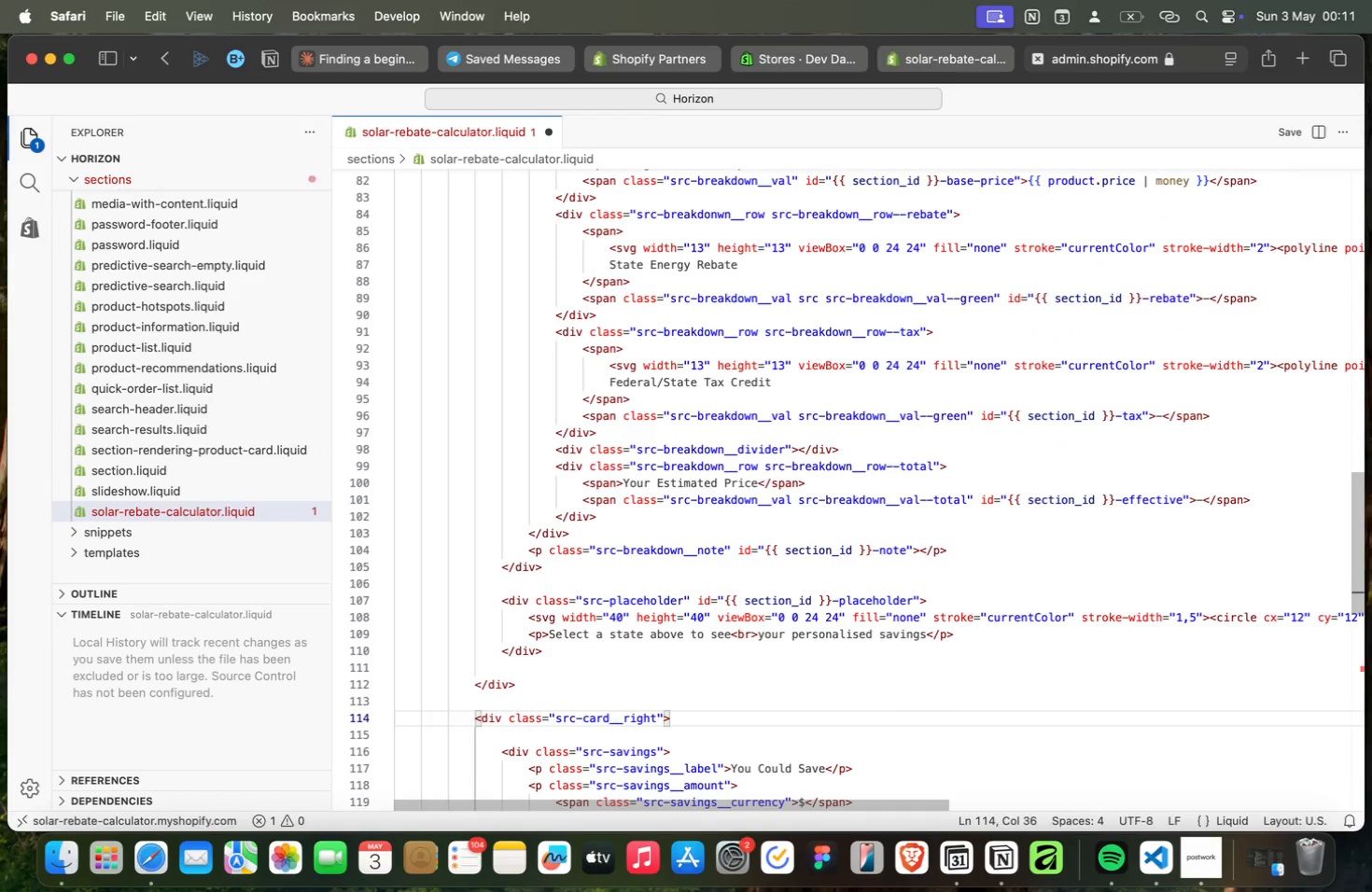 
key(ArrowUp)
 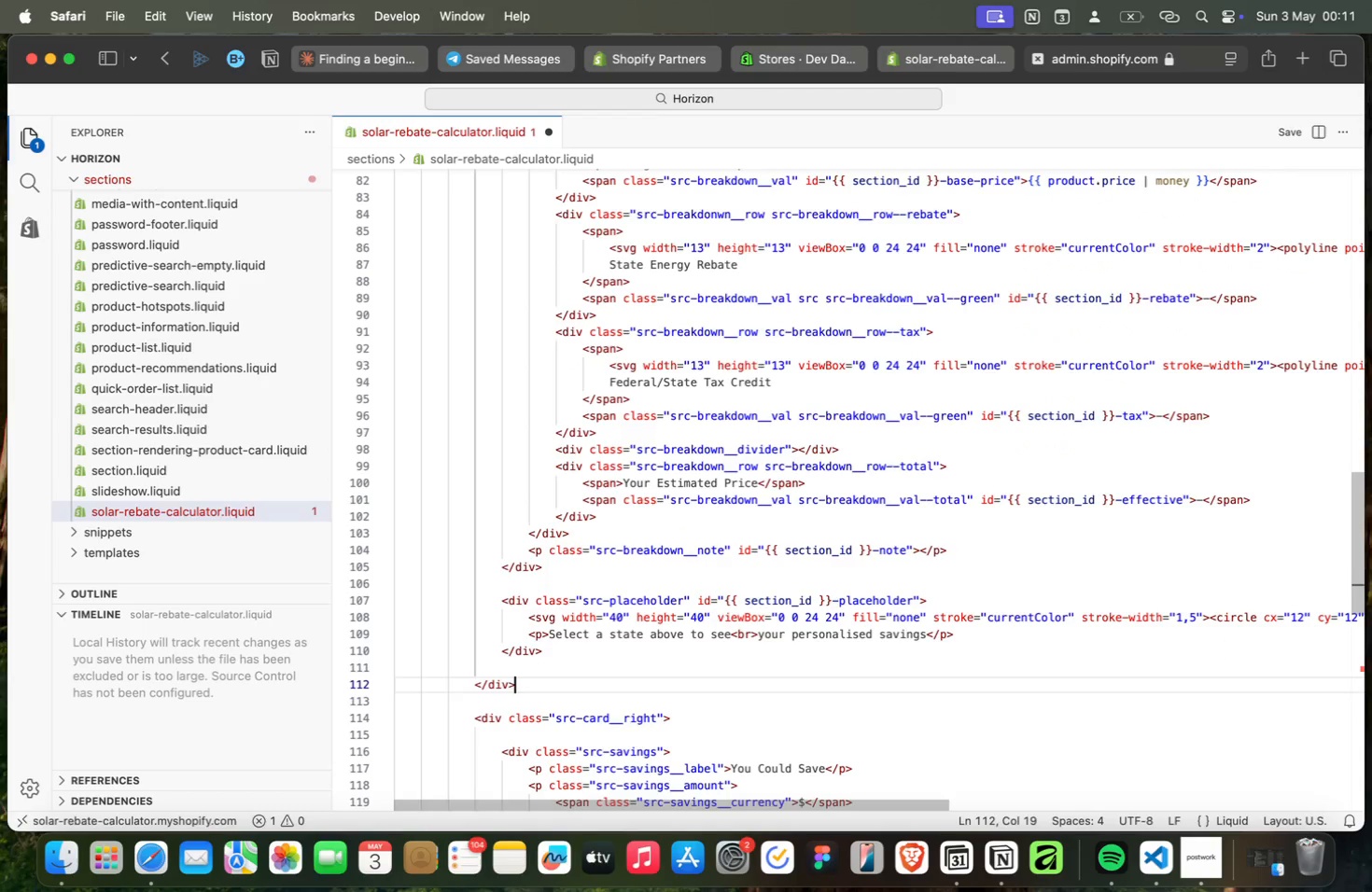 
key(ArrowUp)
 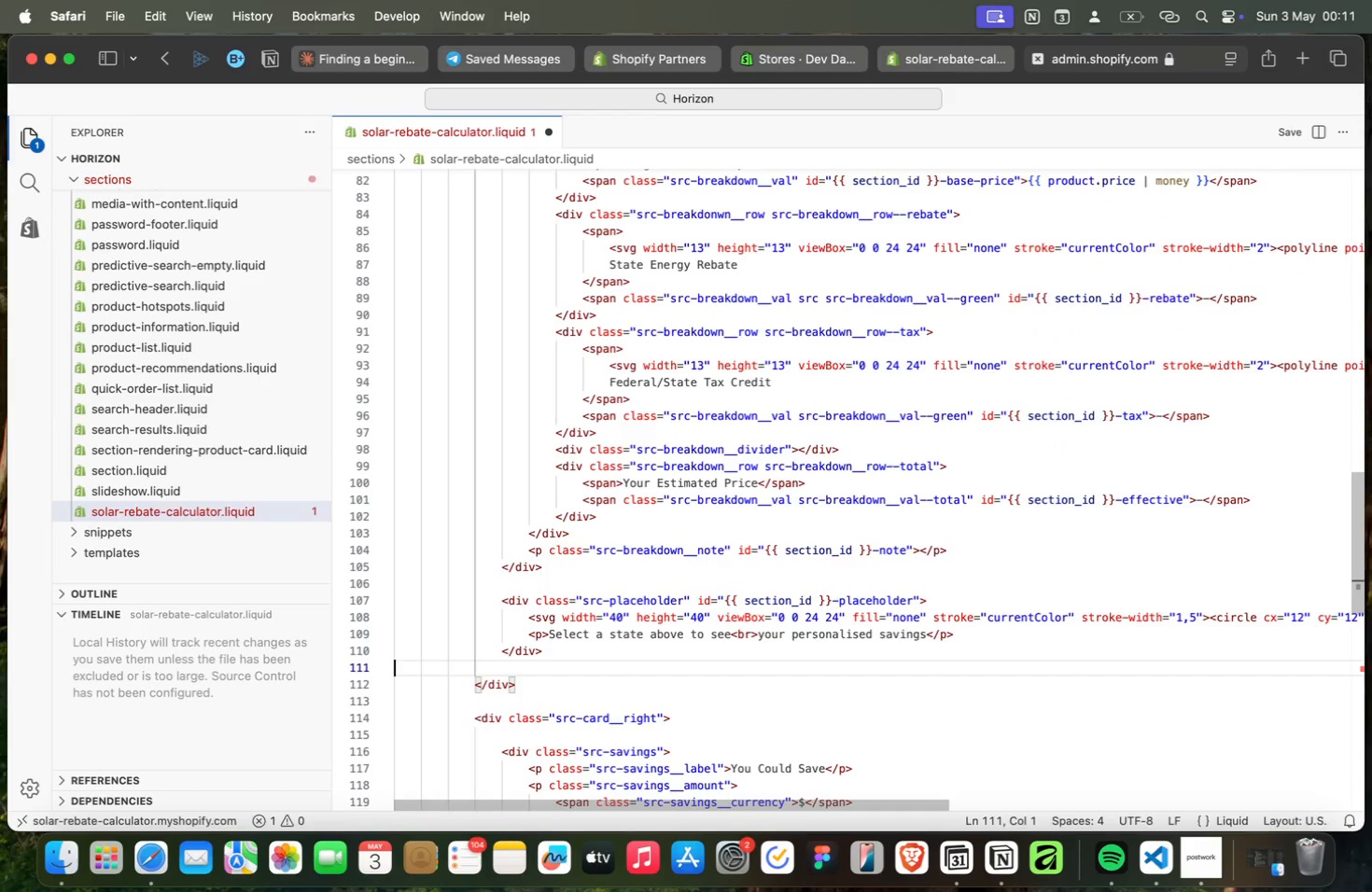 
key(ArrowUp)
 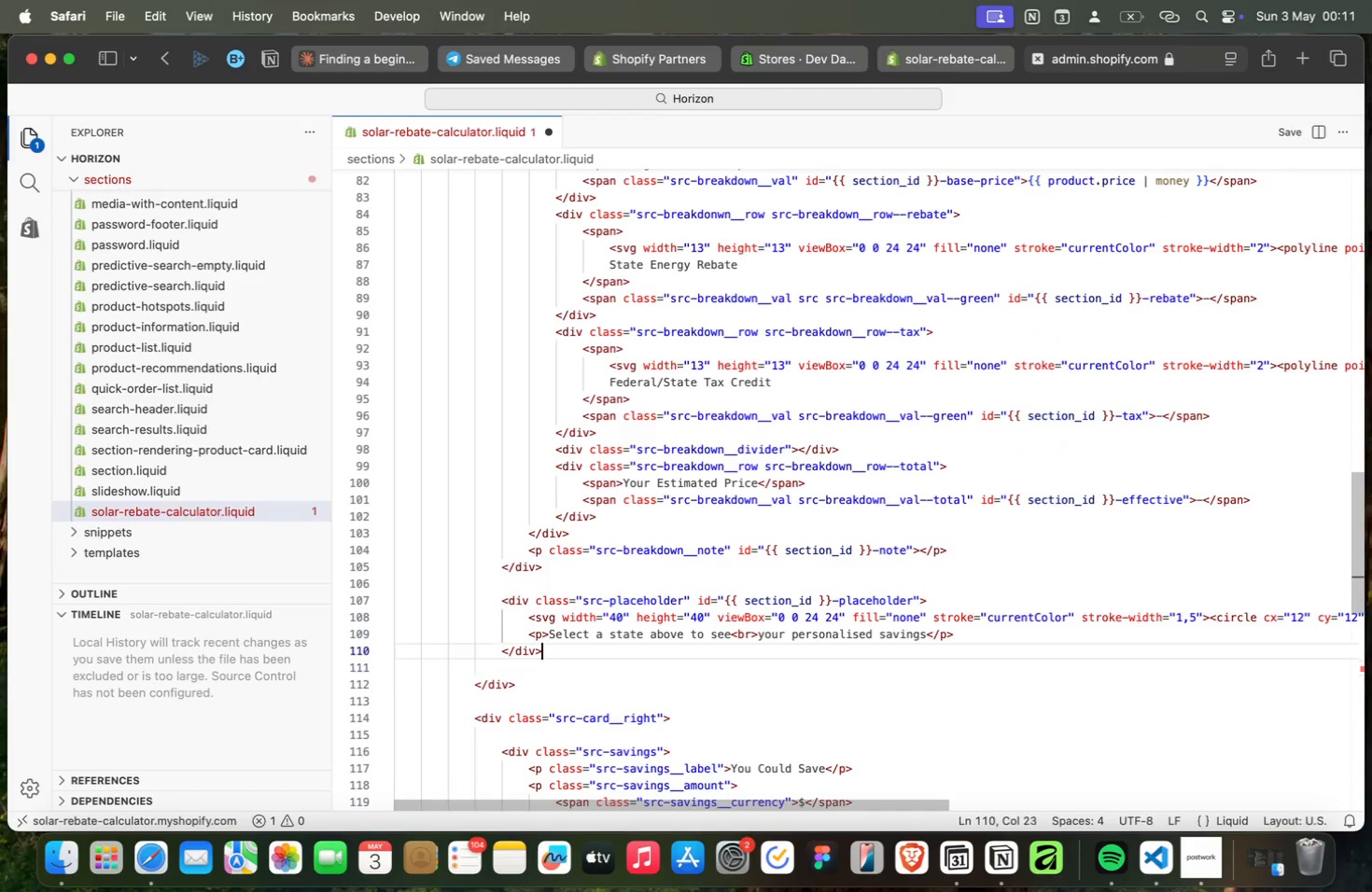 
key(ArrowUp)
 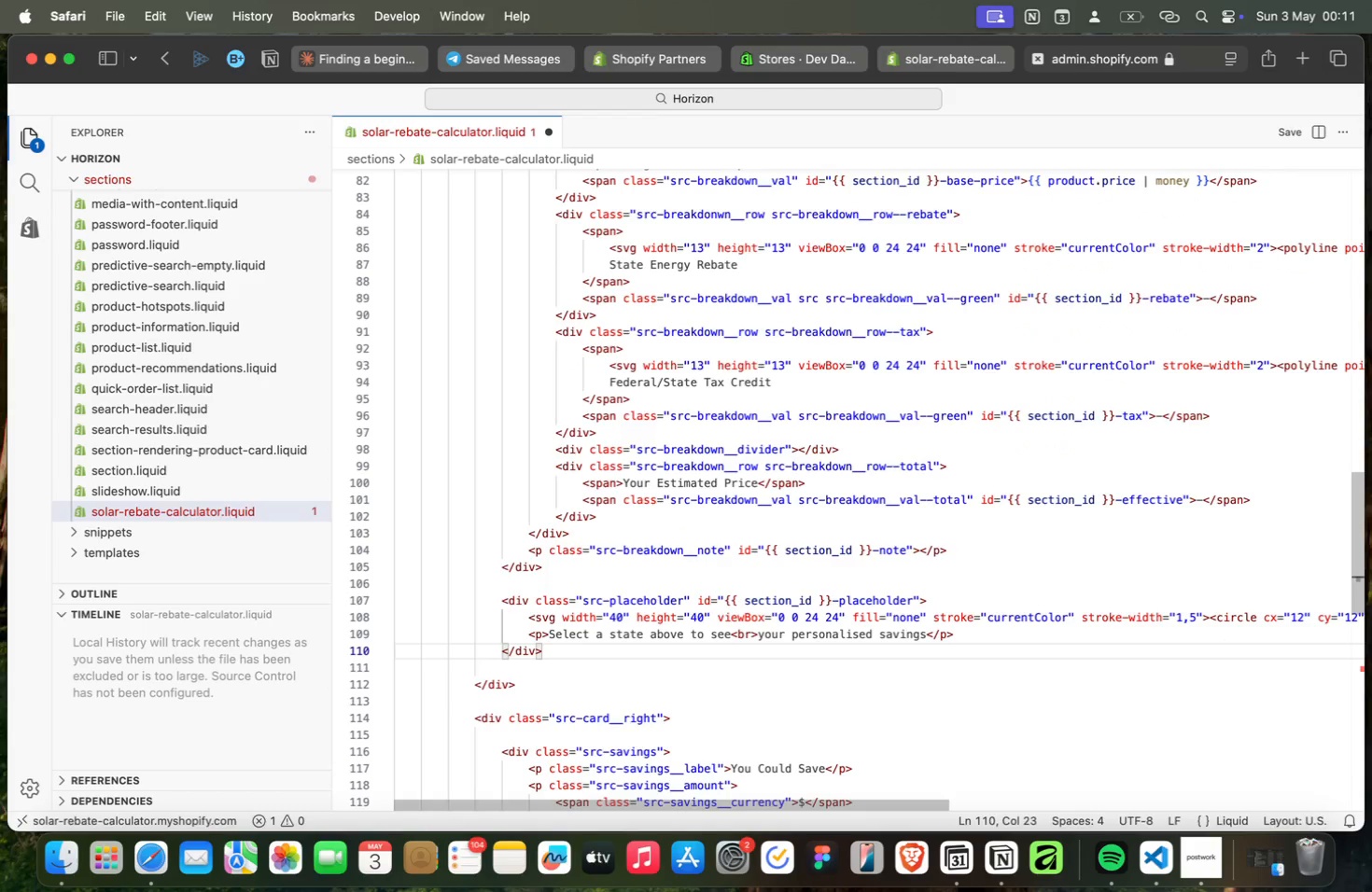 
key(ArrowUp)
 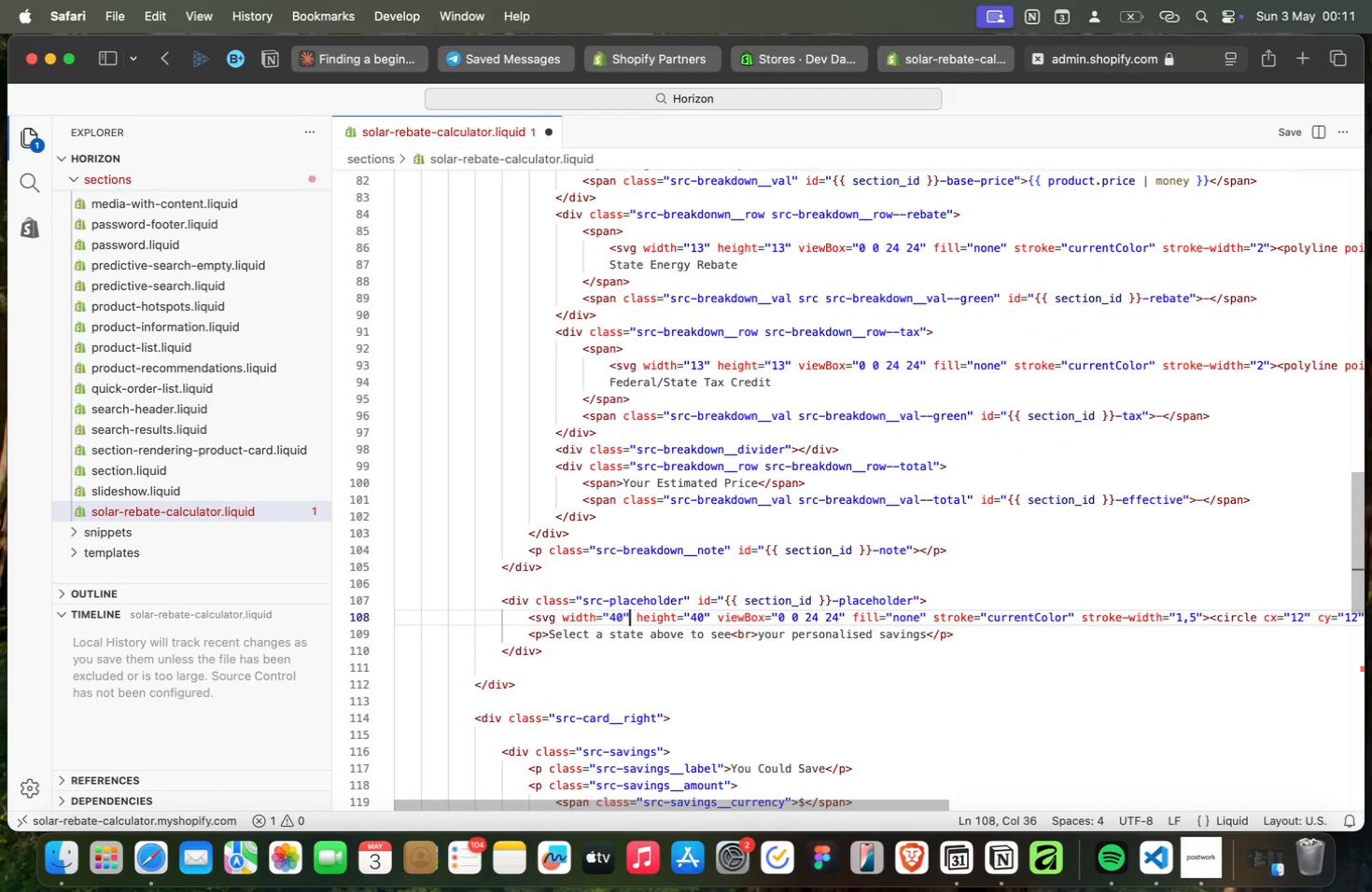 
key(ArrowUp)
 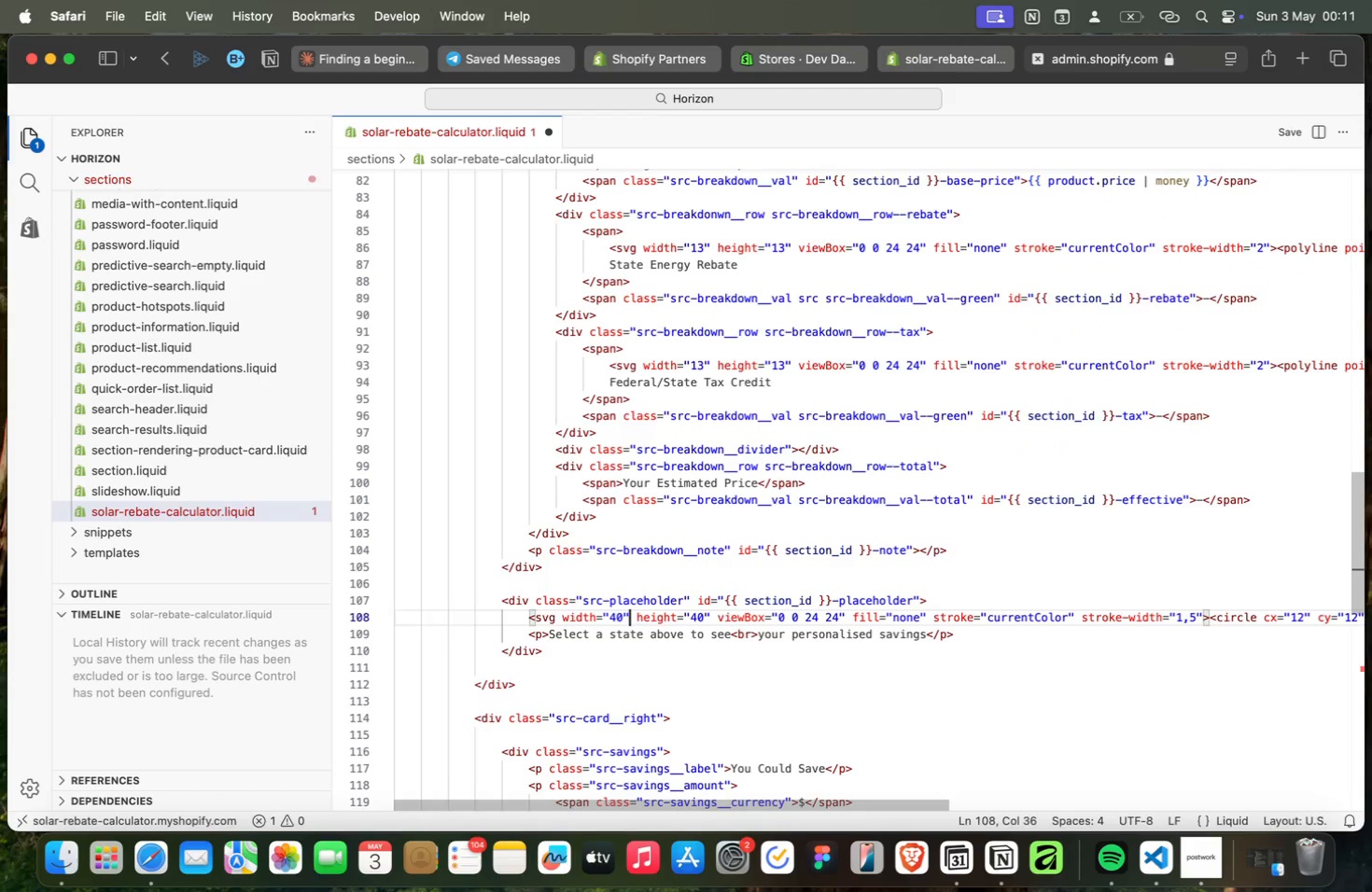 
key(ArrowUp)
 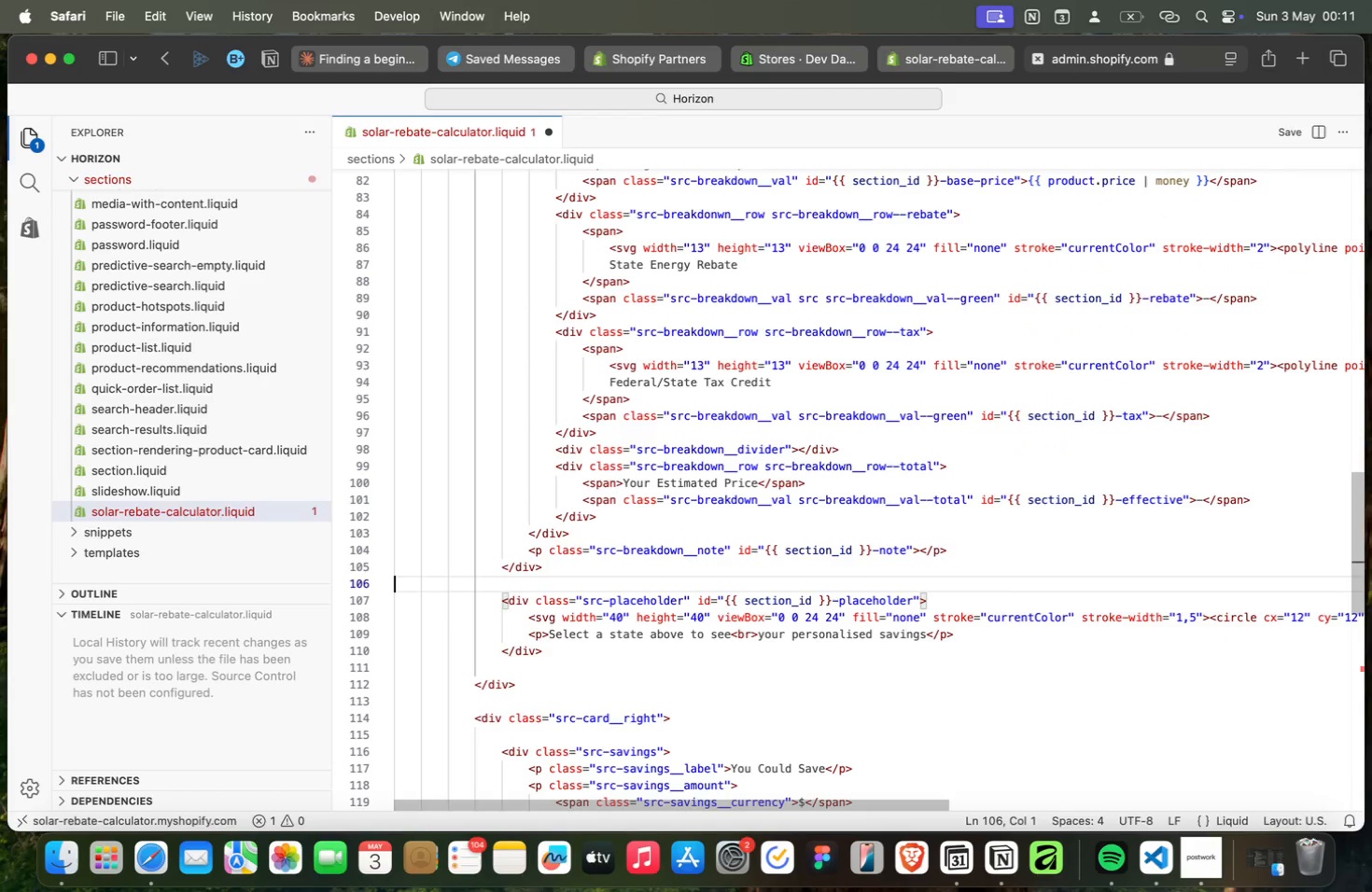 
key(ArrowUp)
 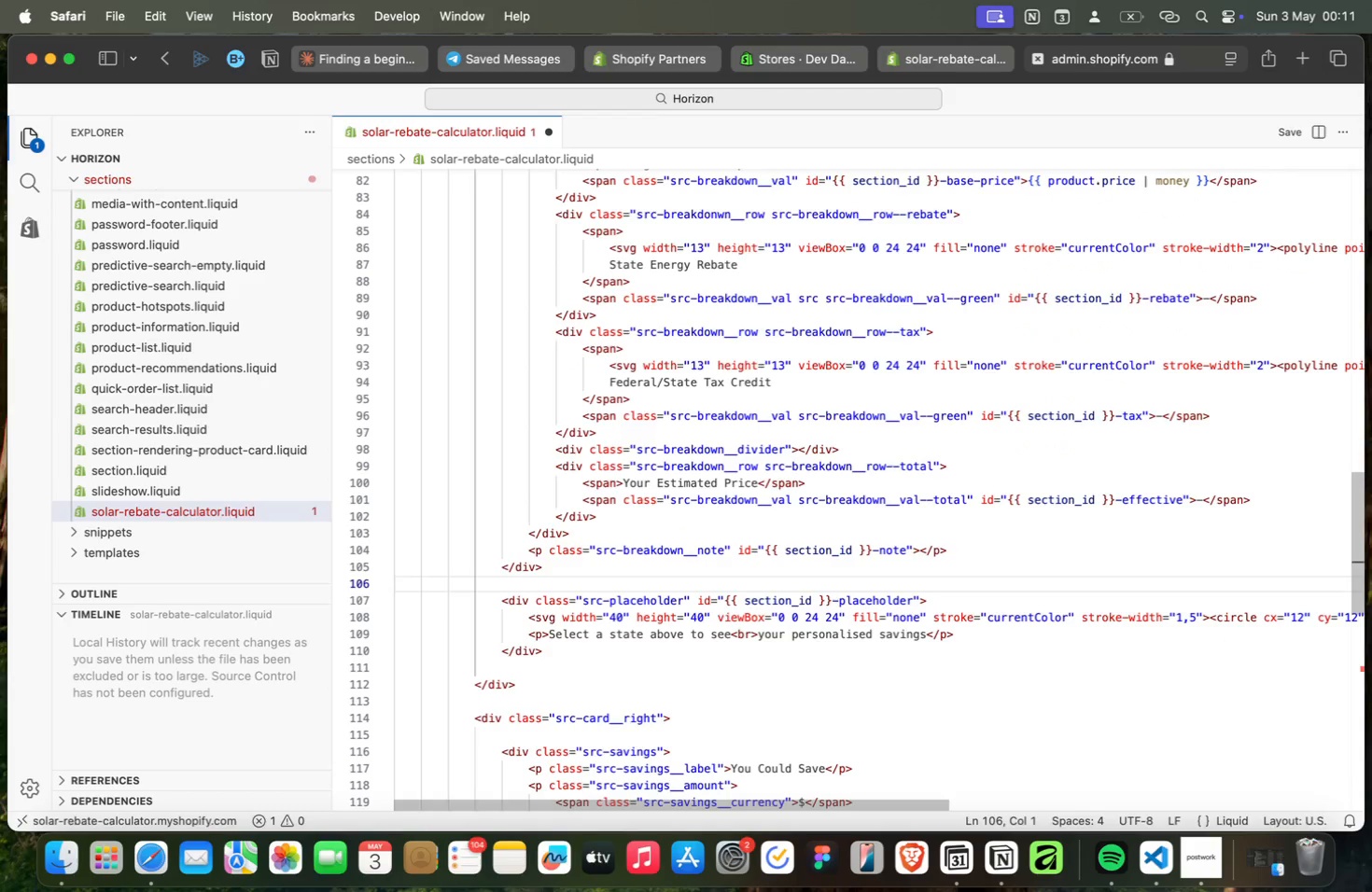 
key(ArrowUp)
 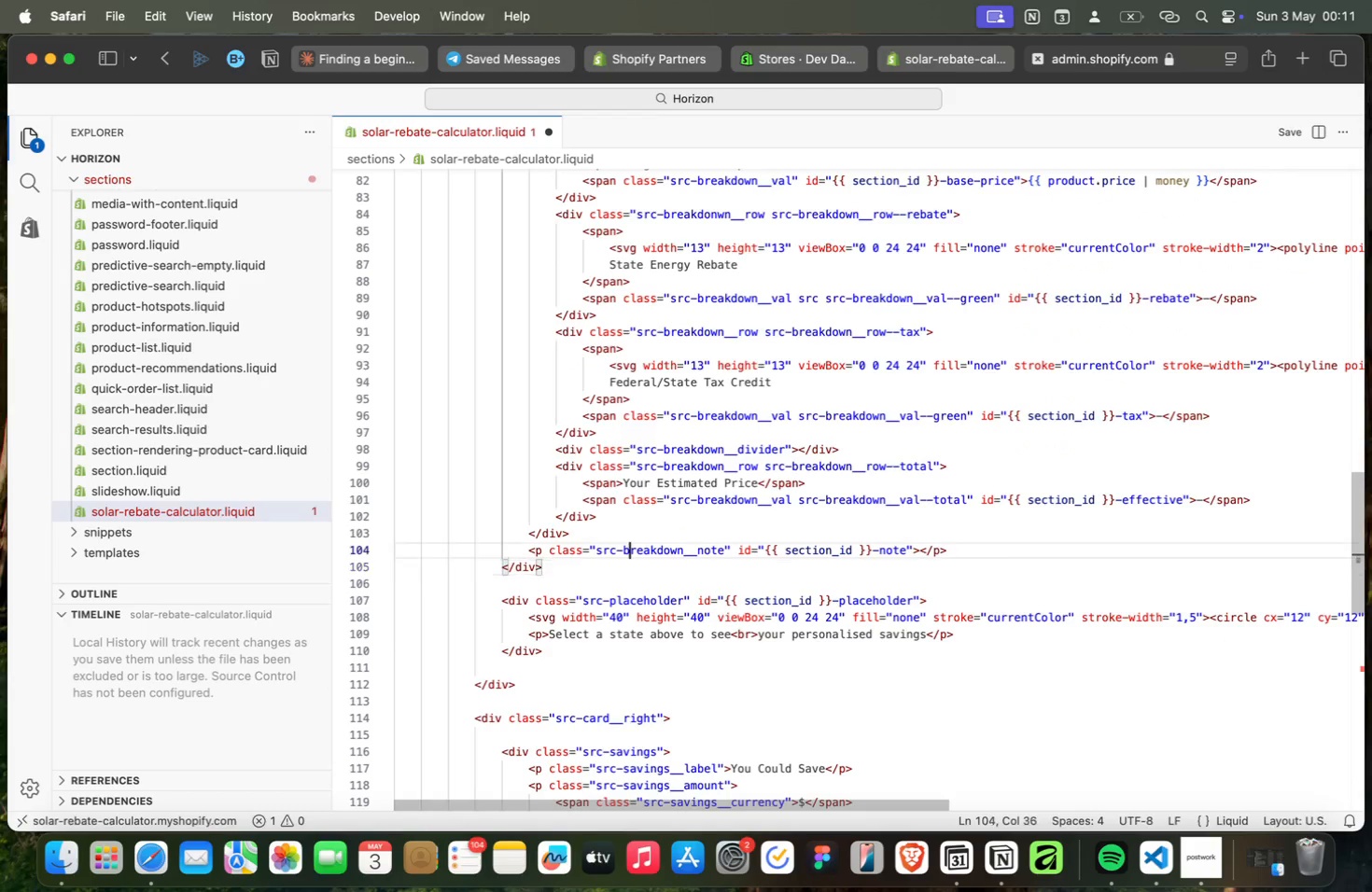 
key(ArrowUp)
 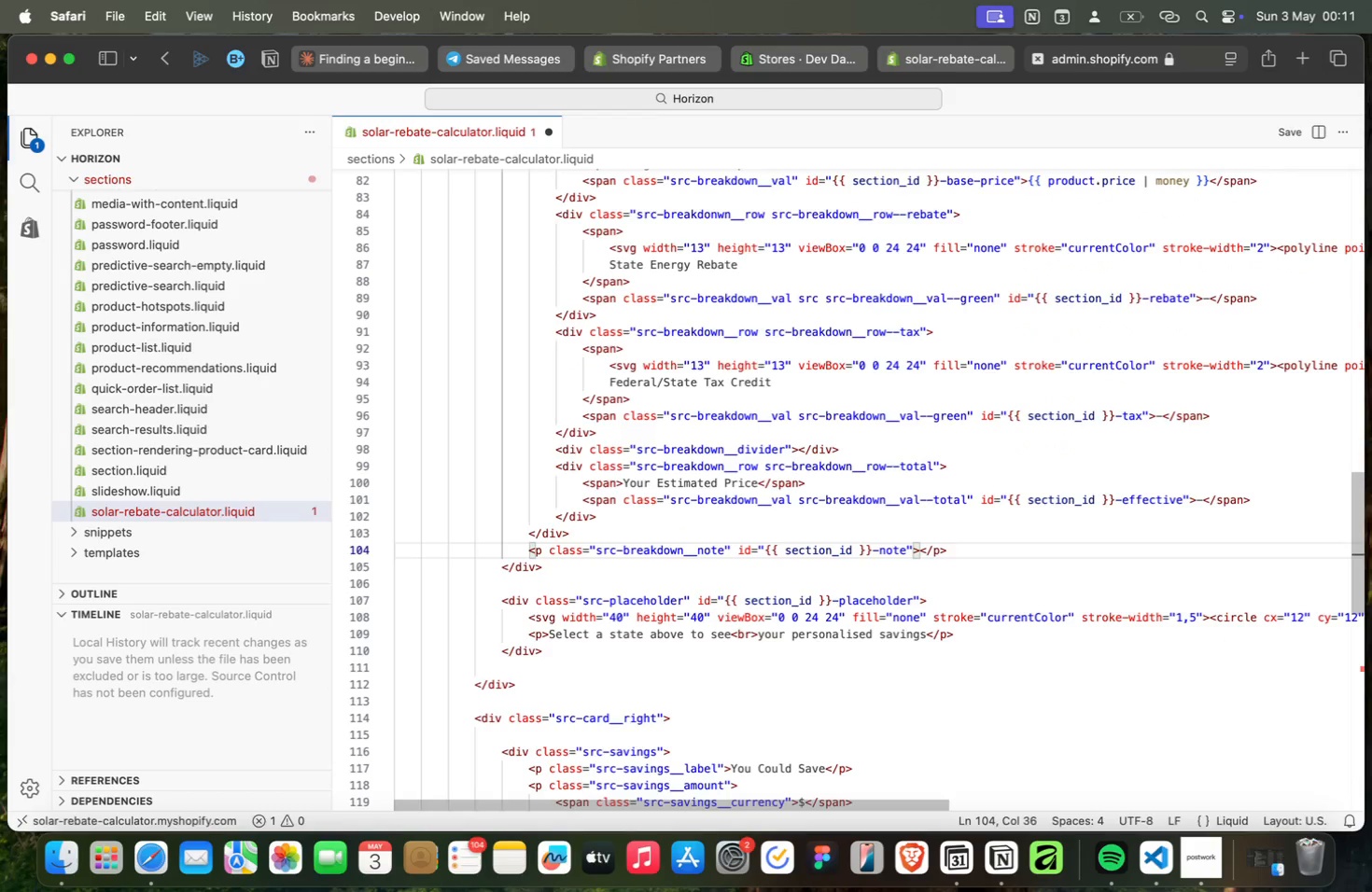 
key(ArrowUp)
 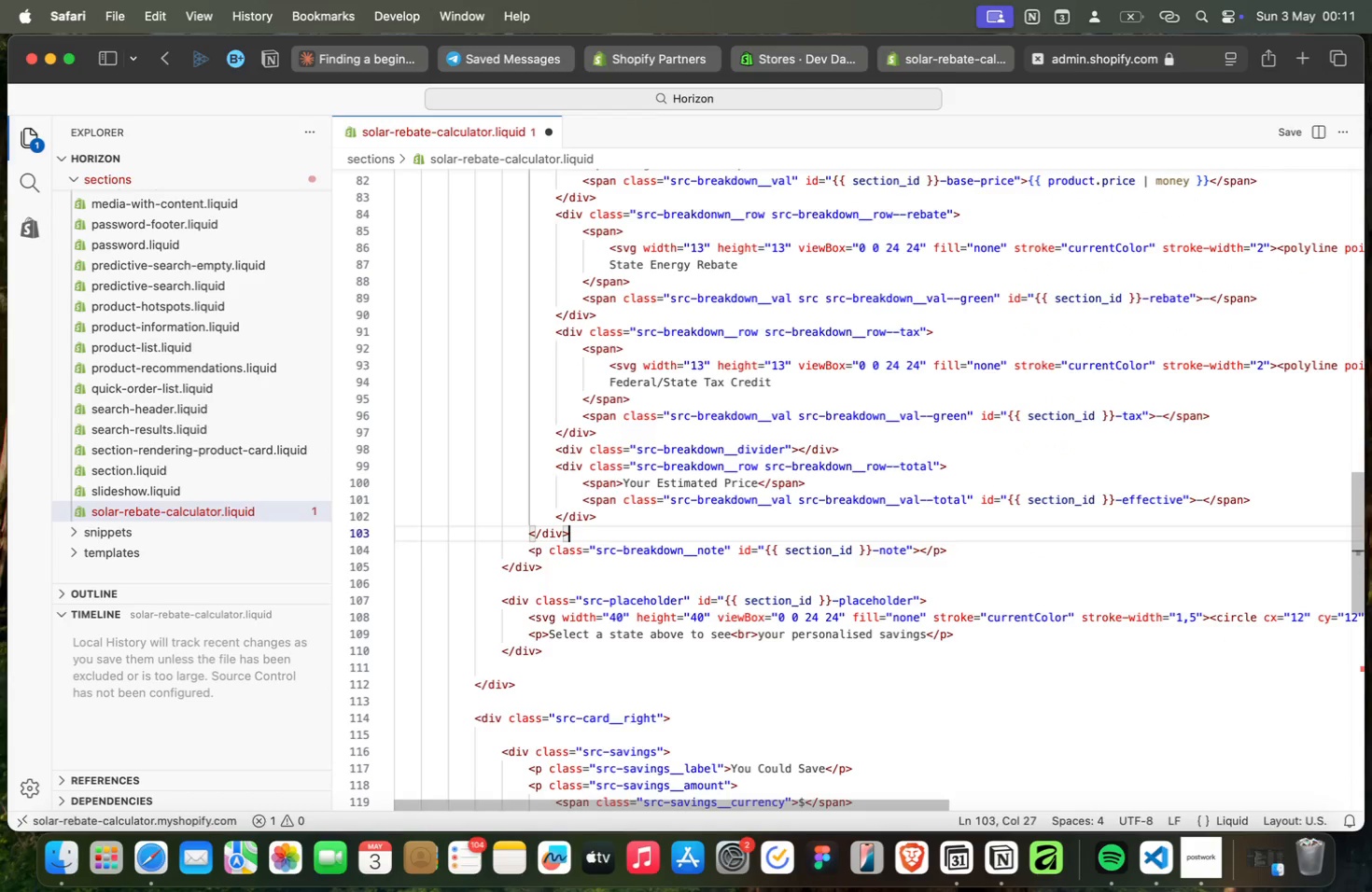 
key(ArrowDown)
 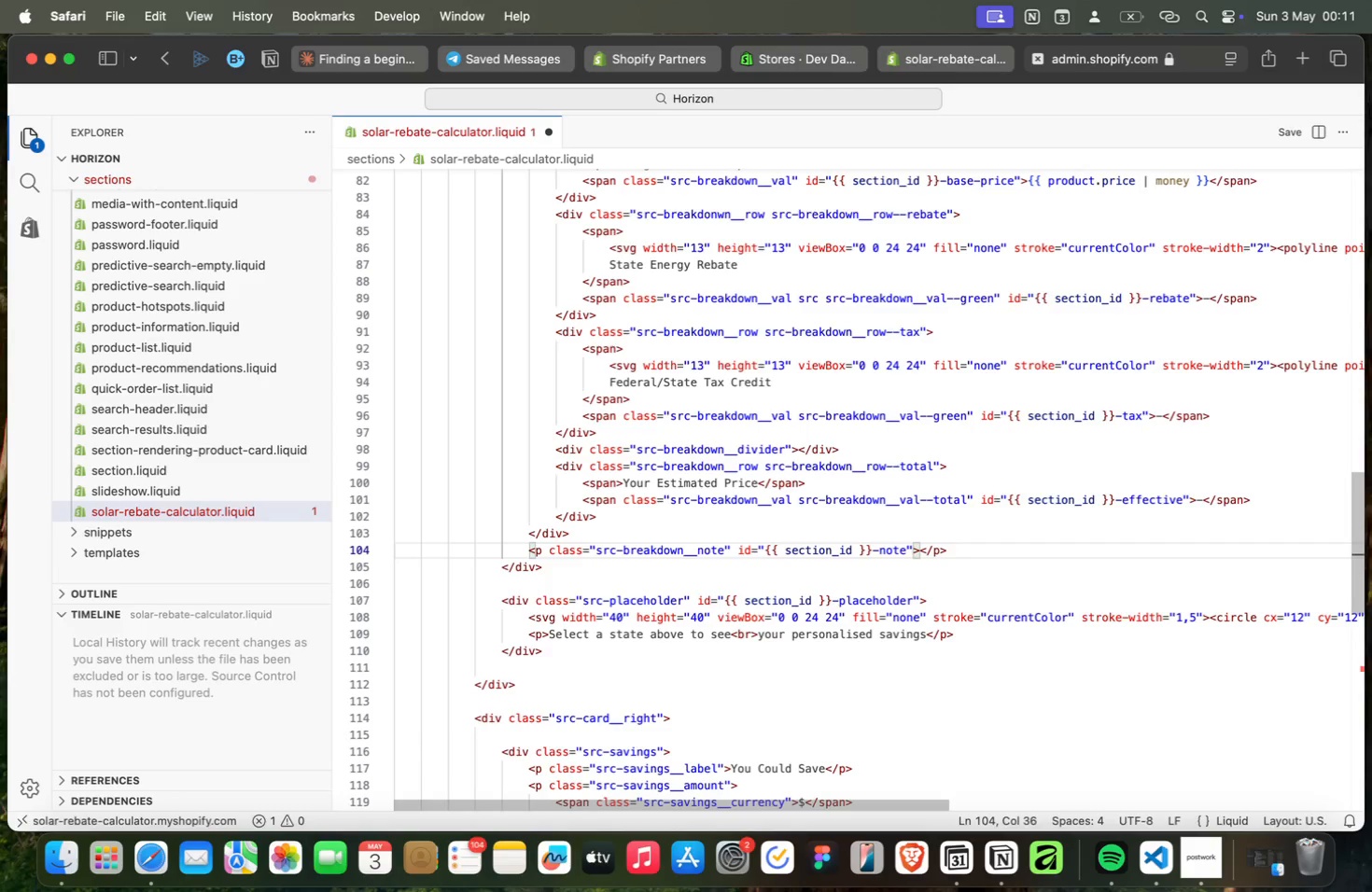 
key(ArrowDown)
 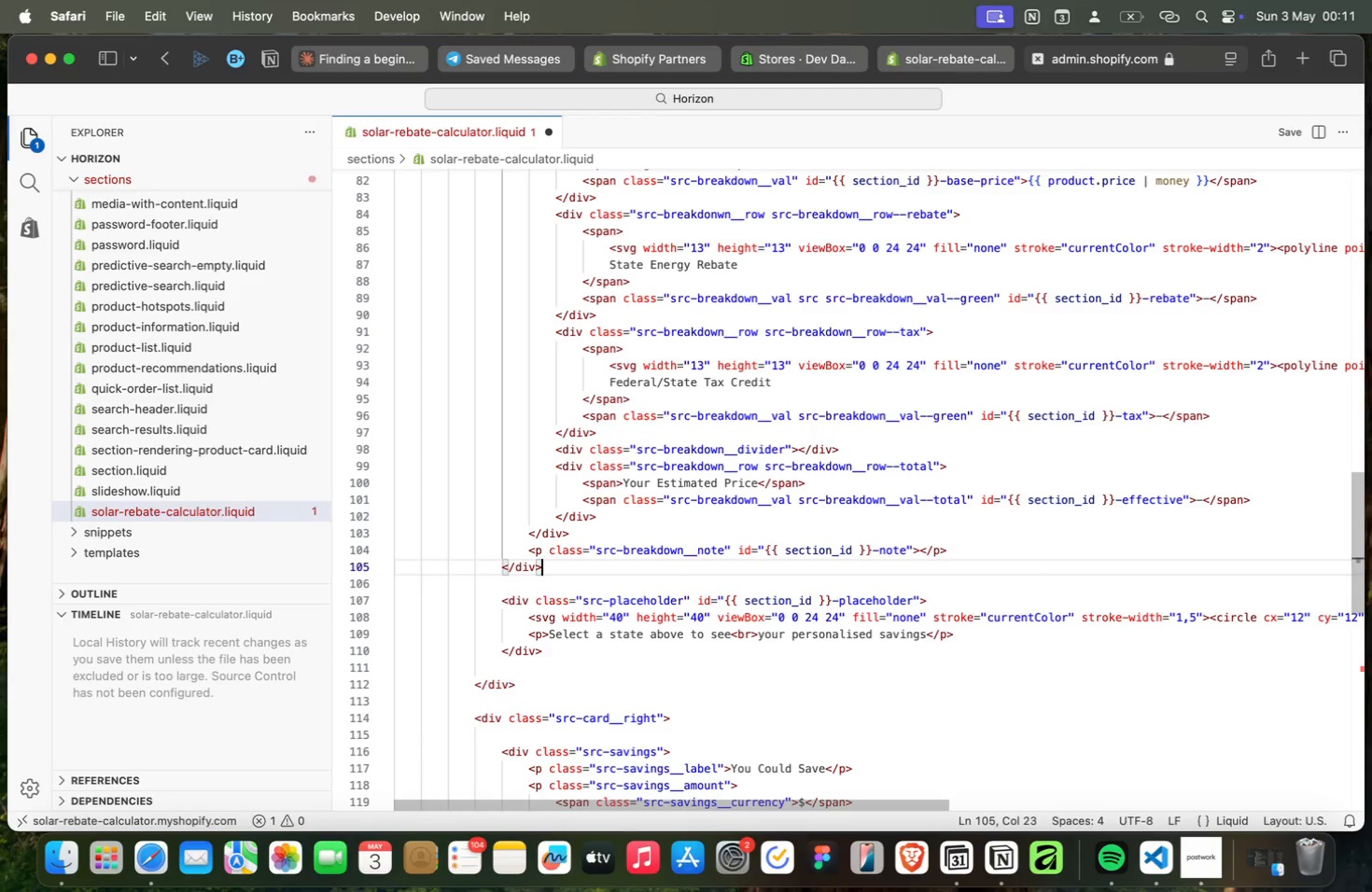 
key(ArrowUp)
 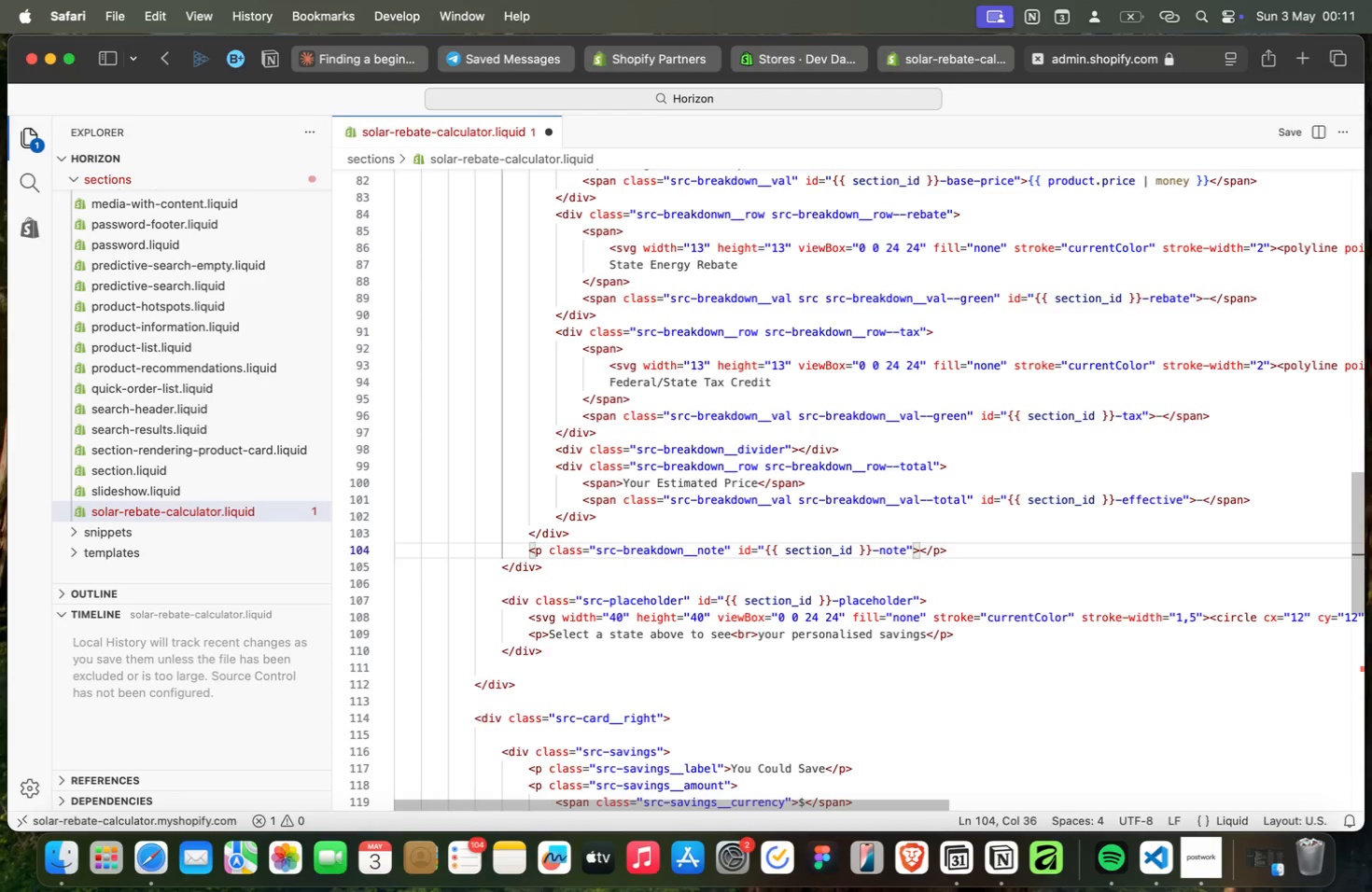 
key(ArrowUp)
 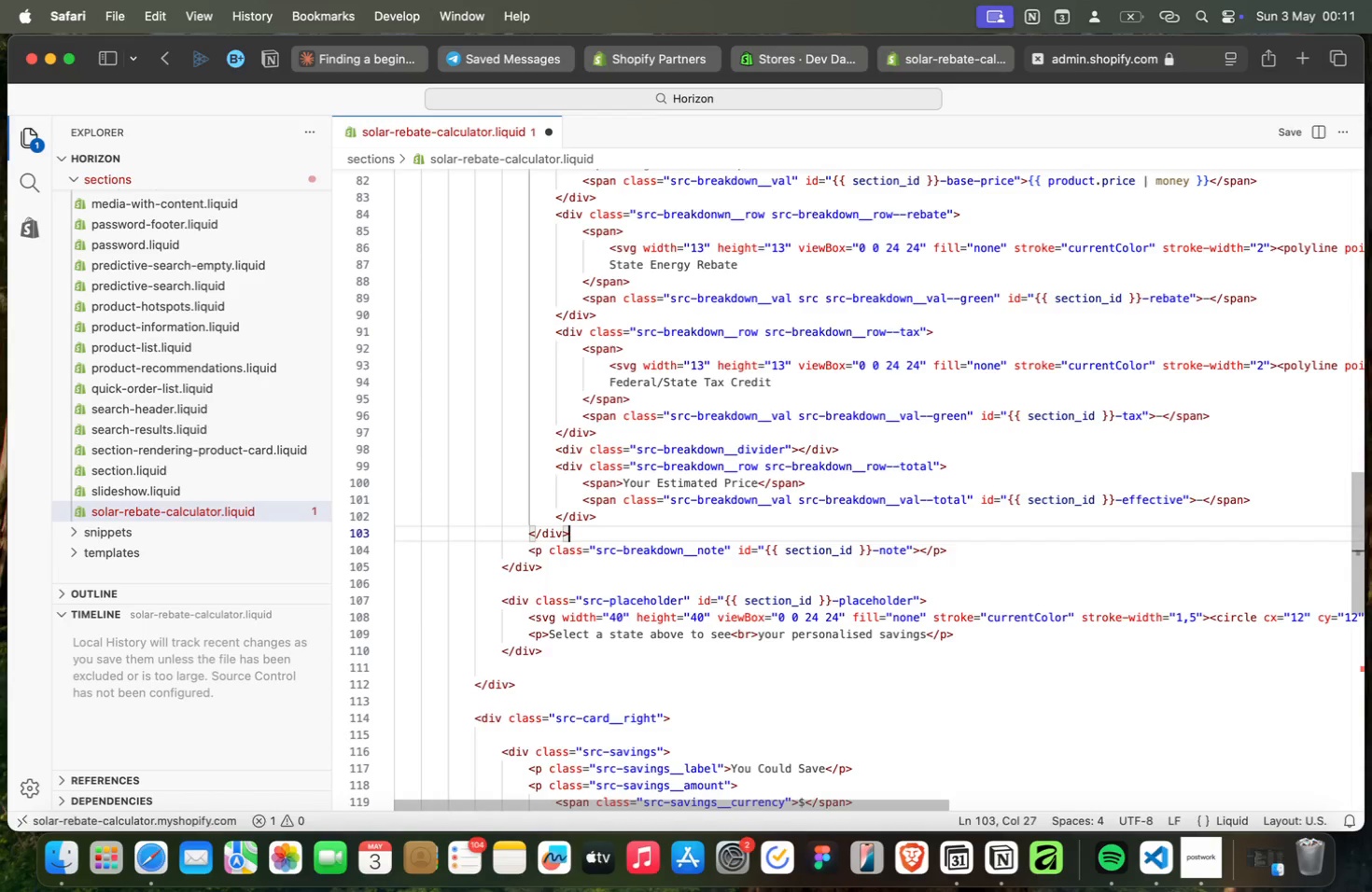 
key(ArrowUp)
 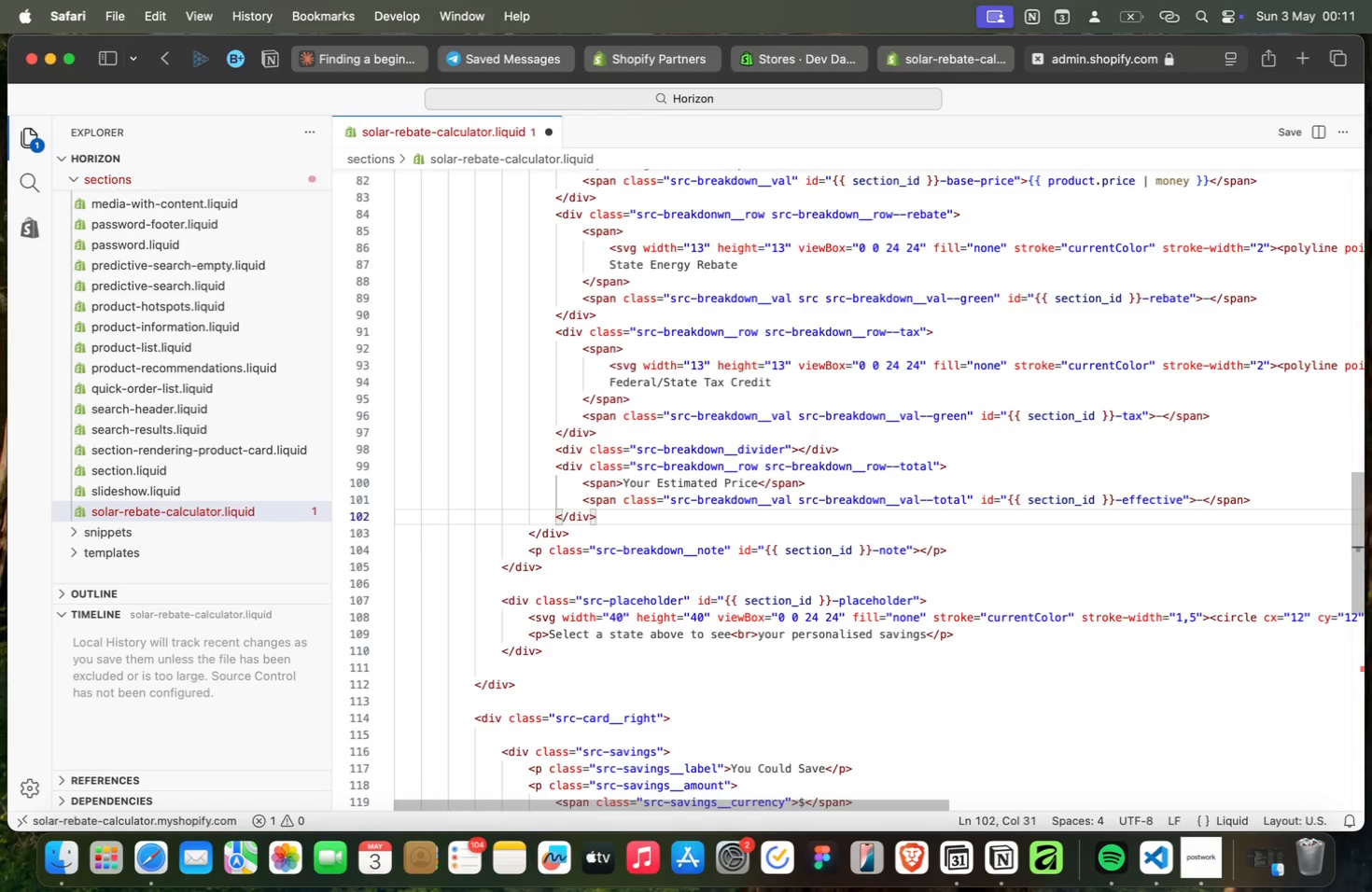 
key(ArrowUp)
 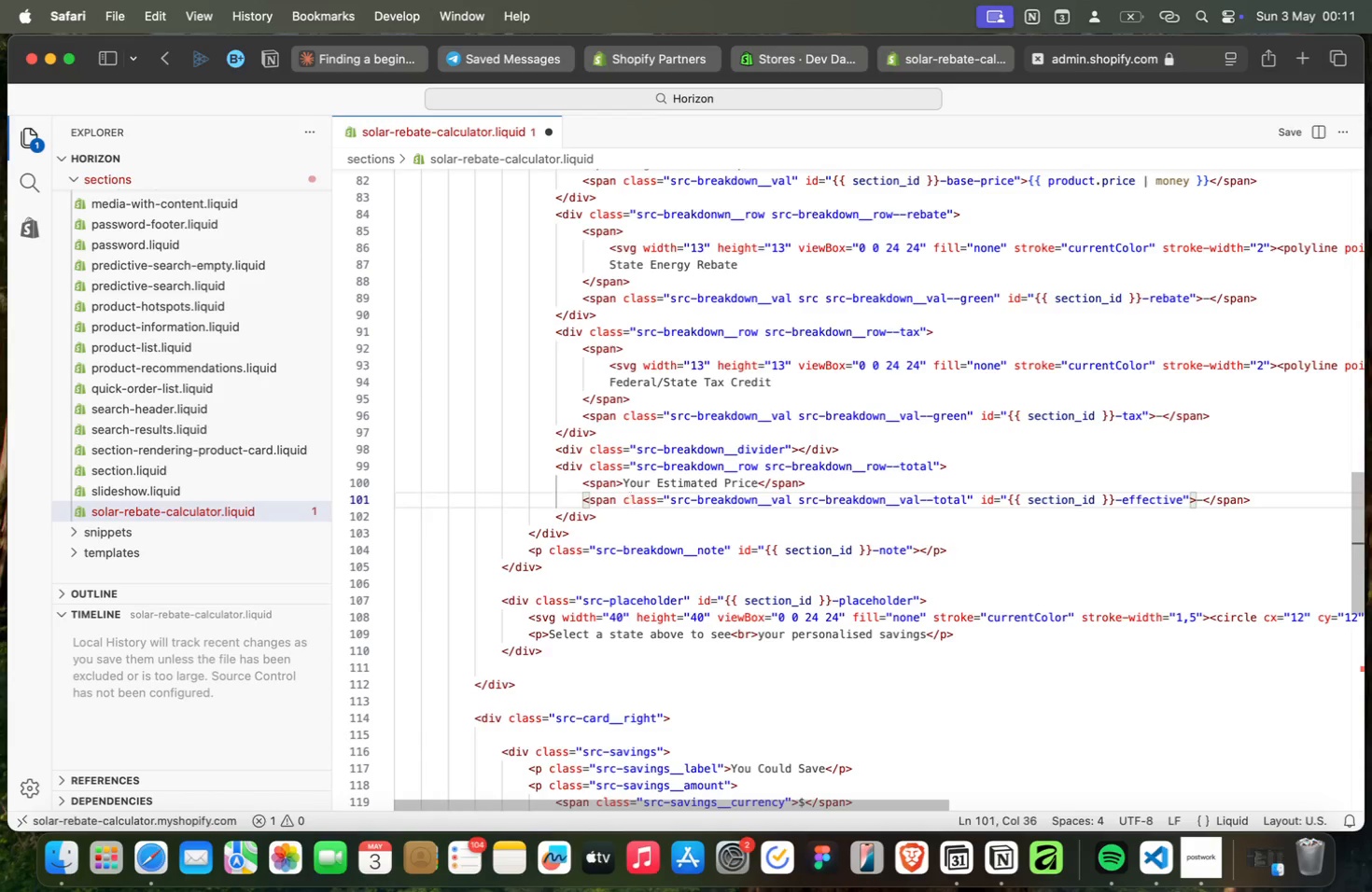 
key(ArrowUp)
 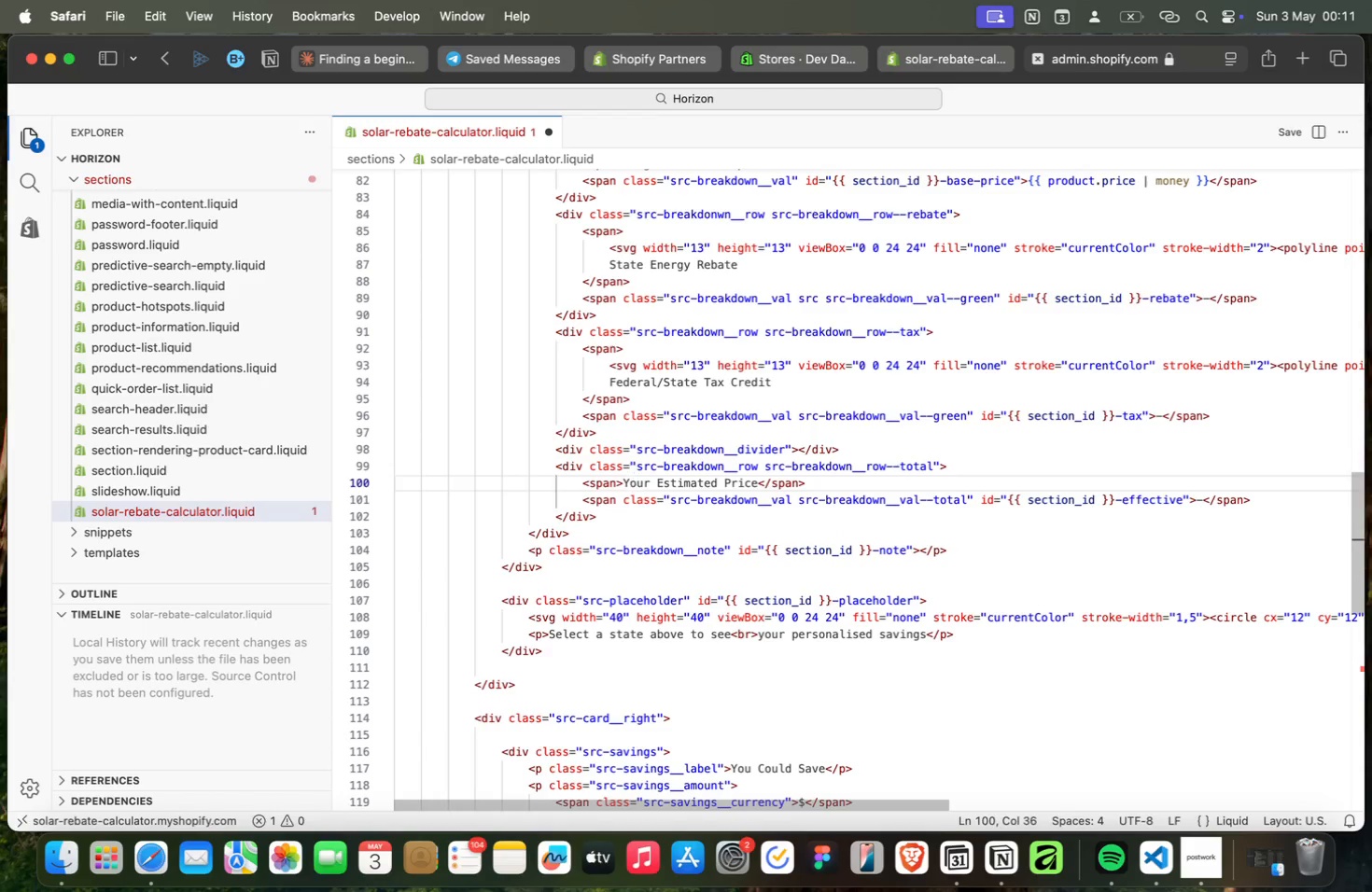 
key(ArrowUp)
 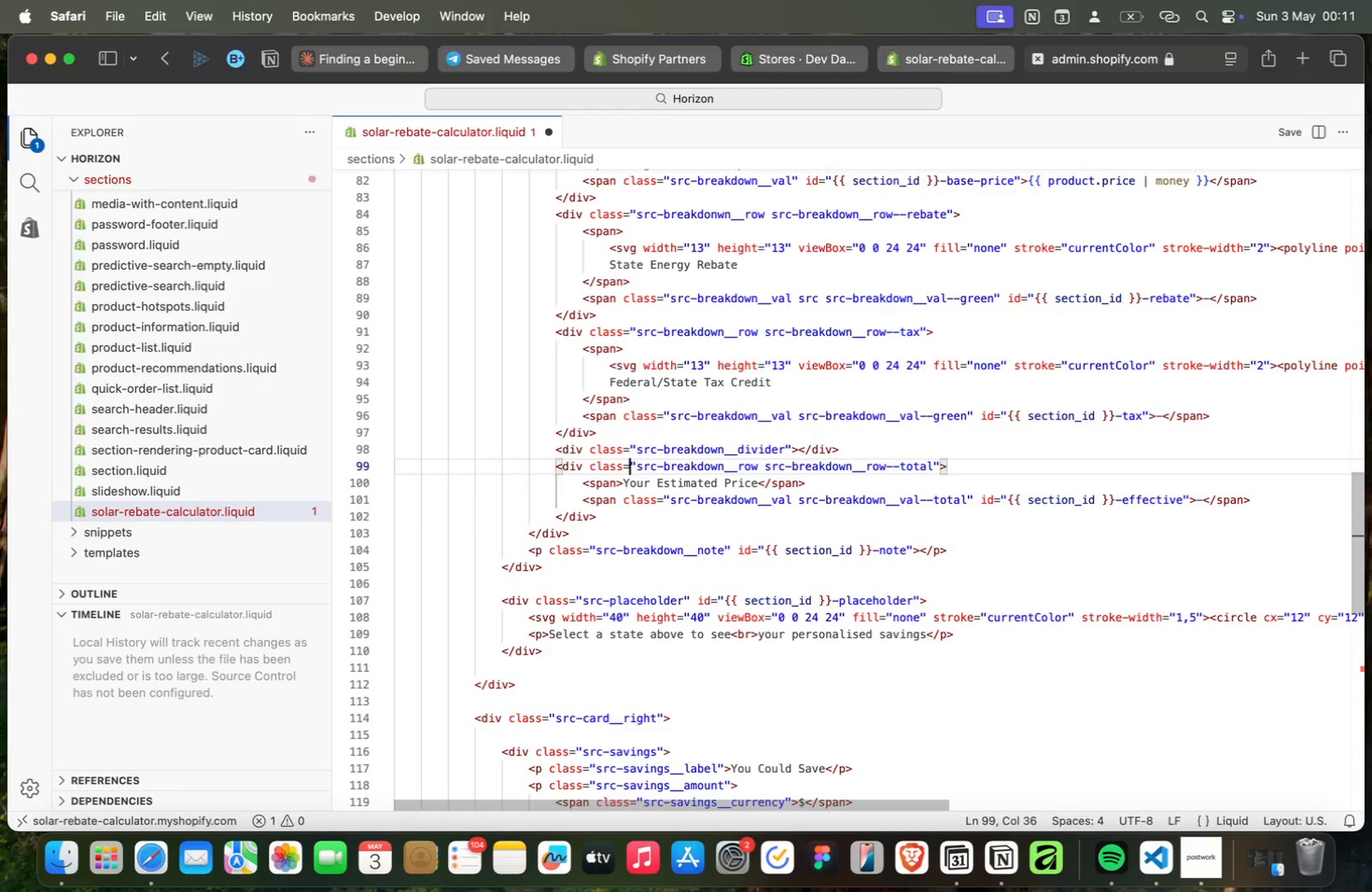 
wait(10.35)
 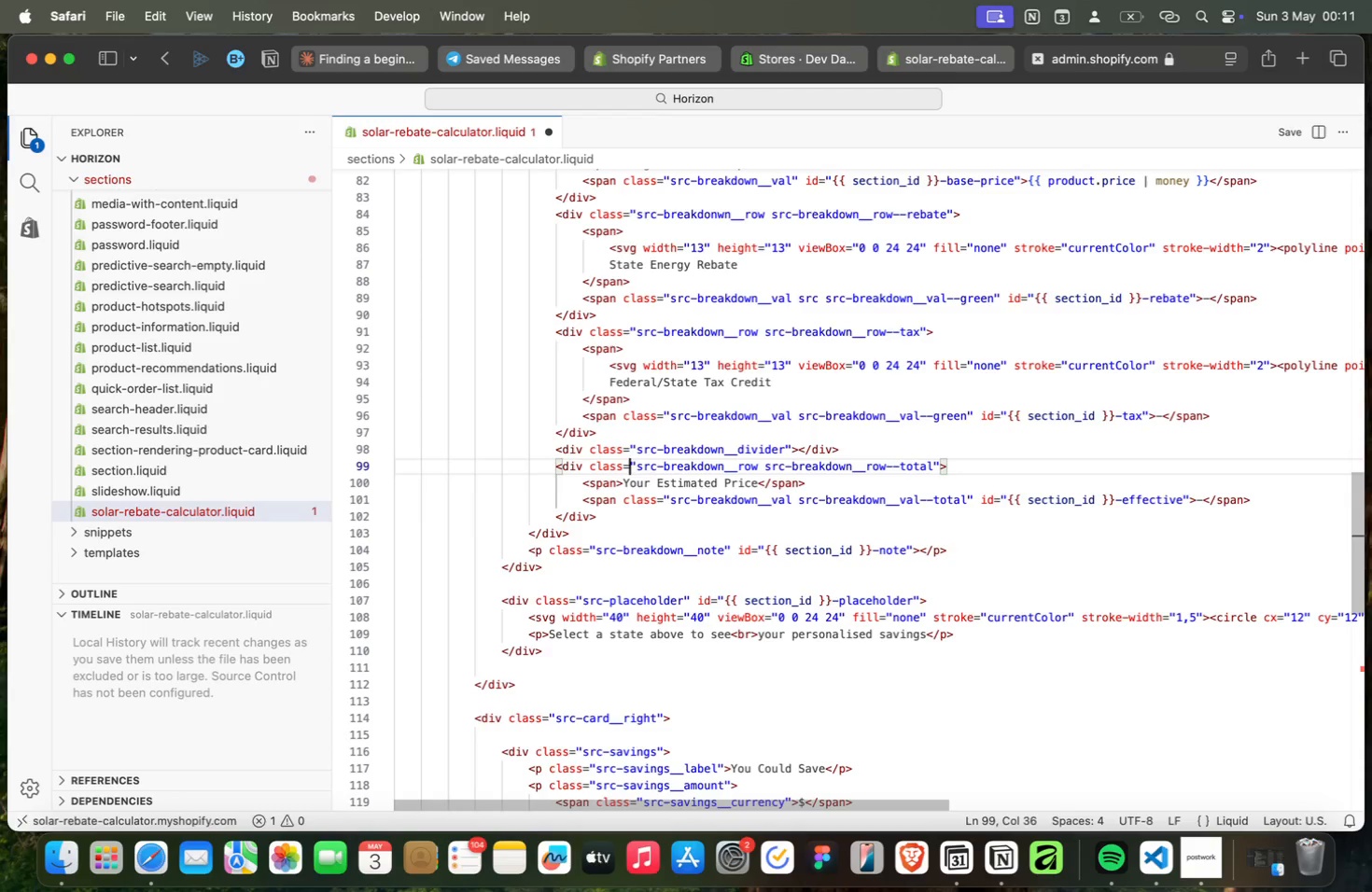 
key(ArrowUp)
 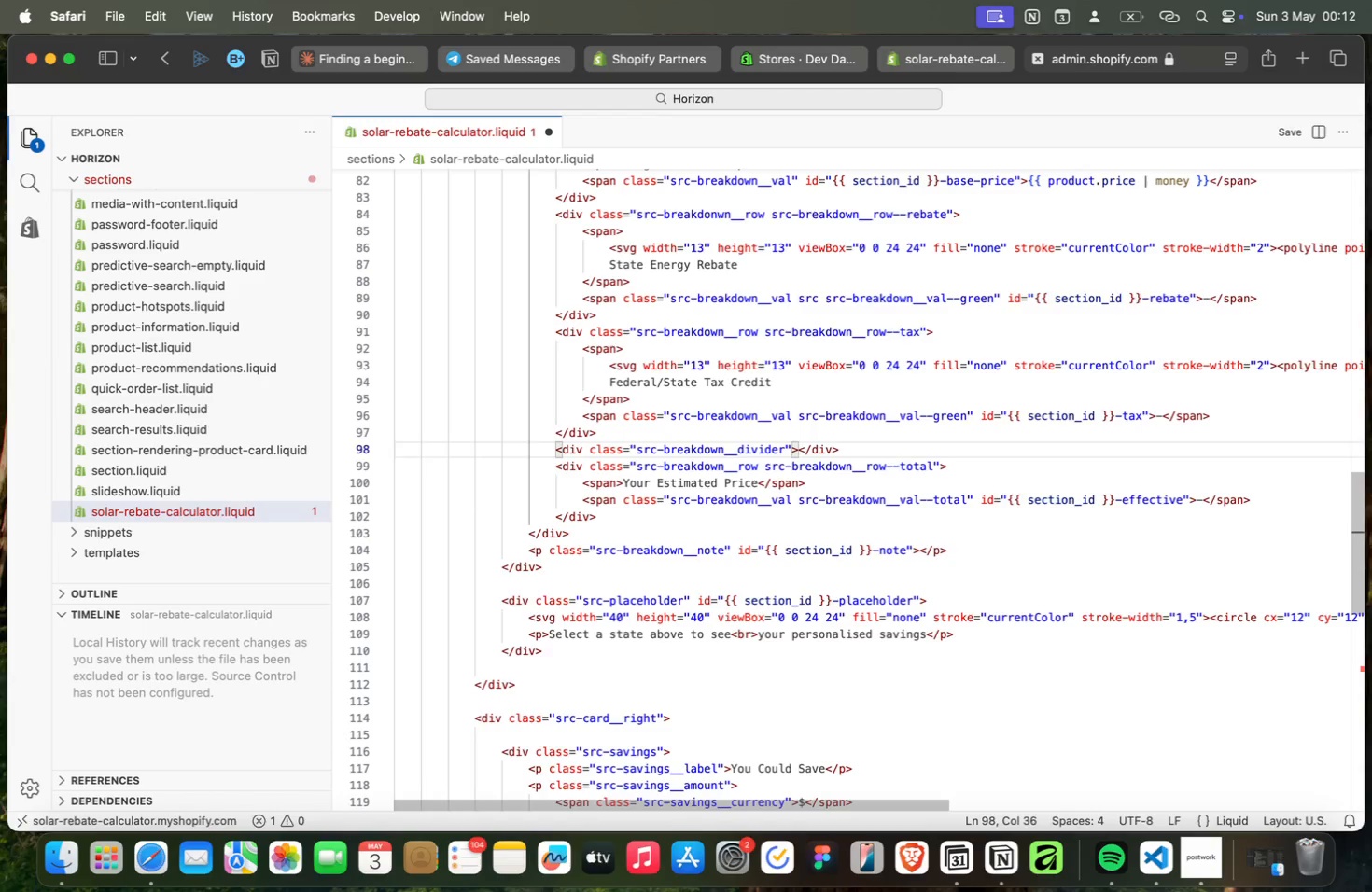 
key(ArrowUp)
 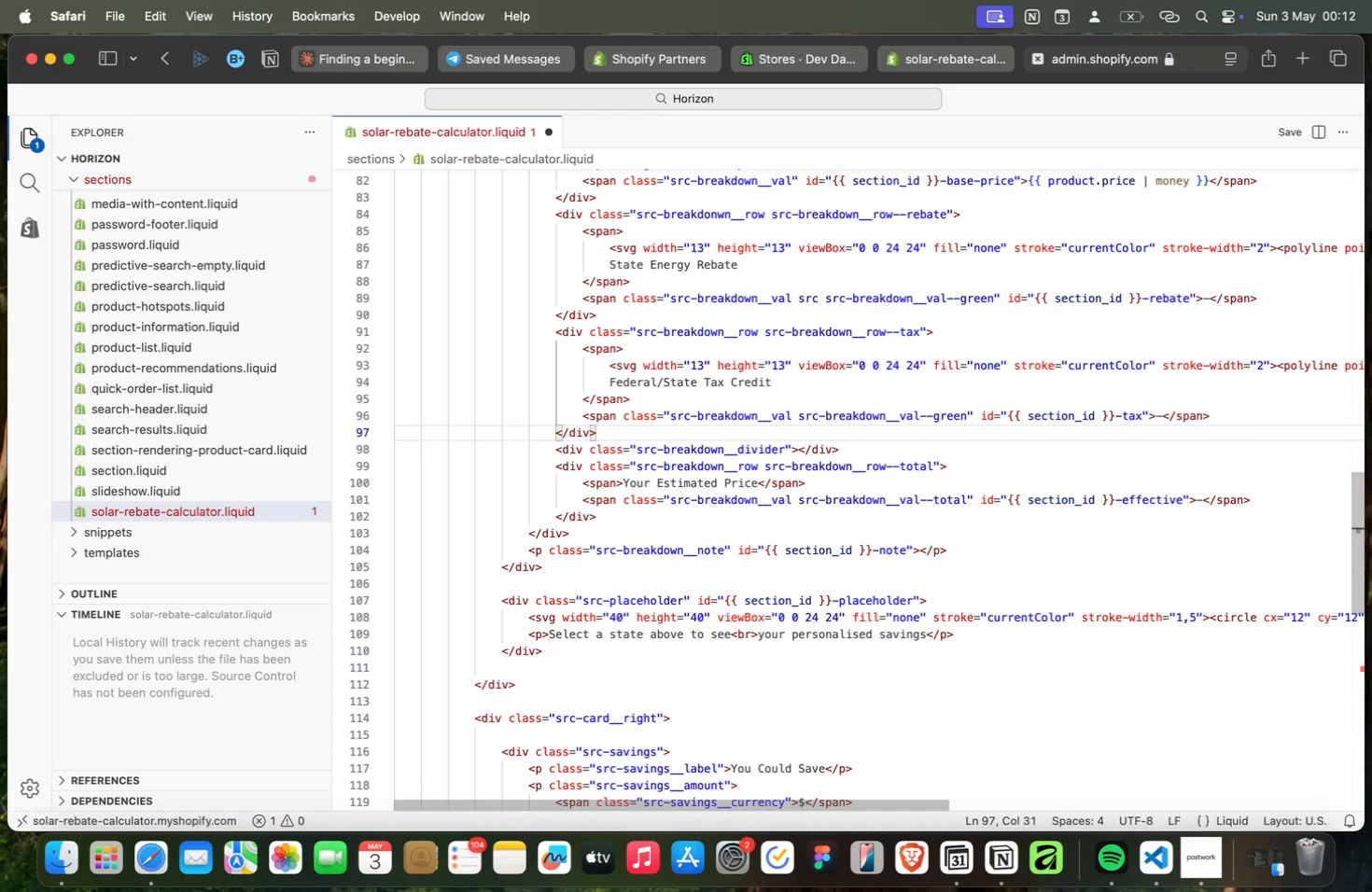 
key(ArrowUp)
 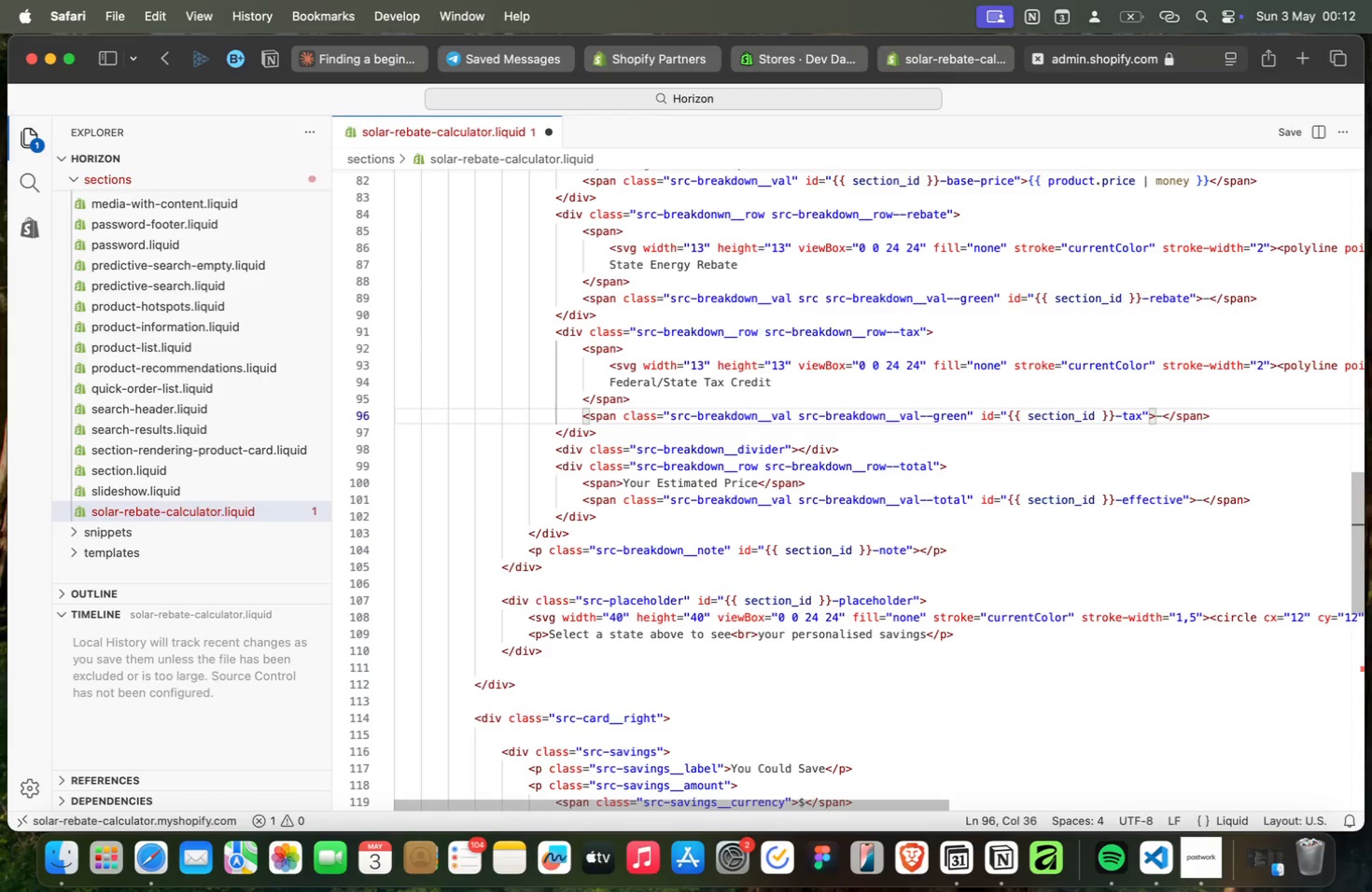 
key(ArrowUp)
 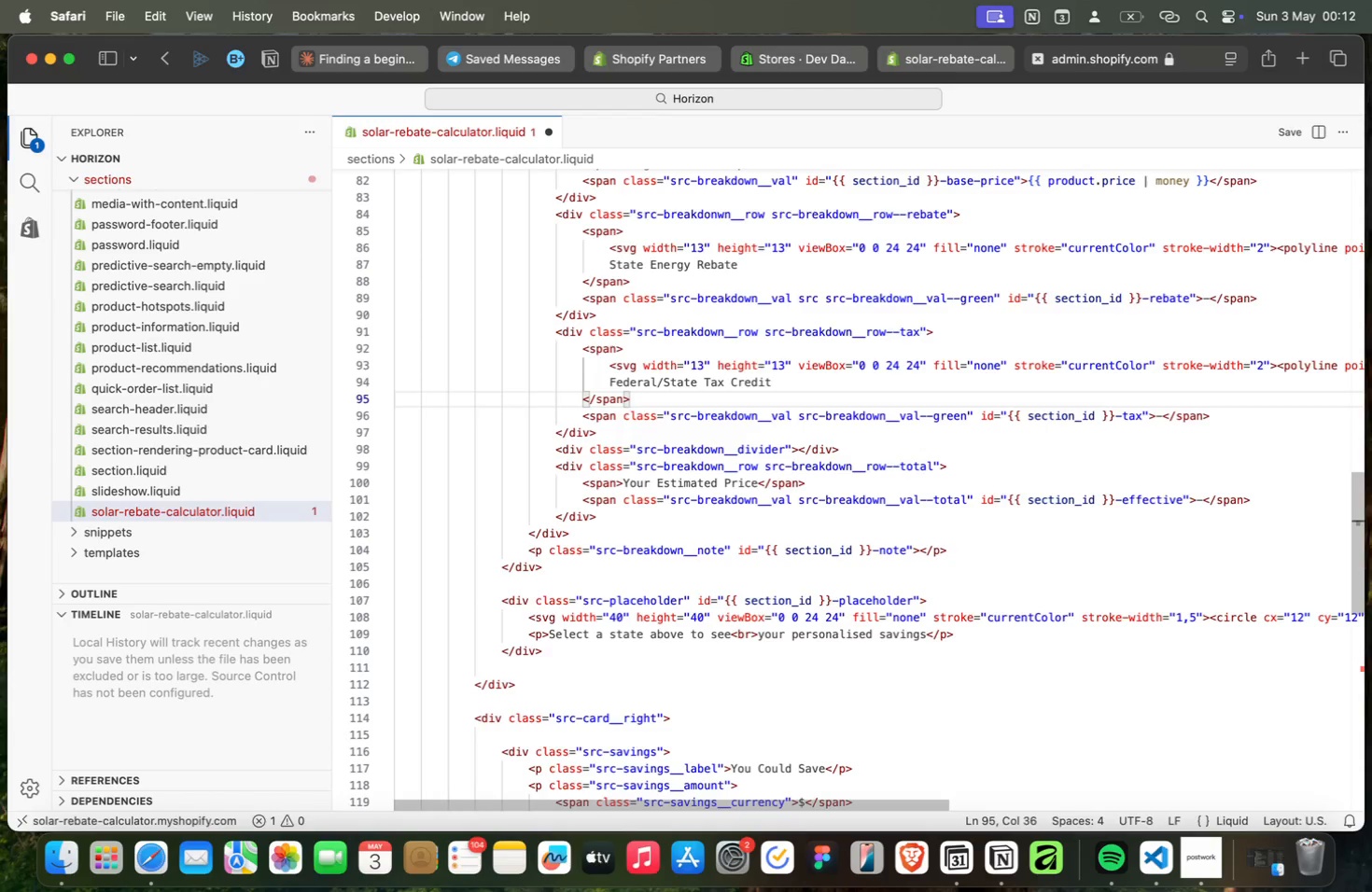 
key(ArrowUp)
 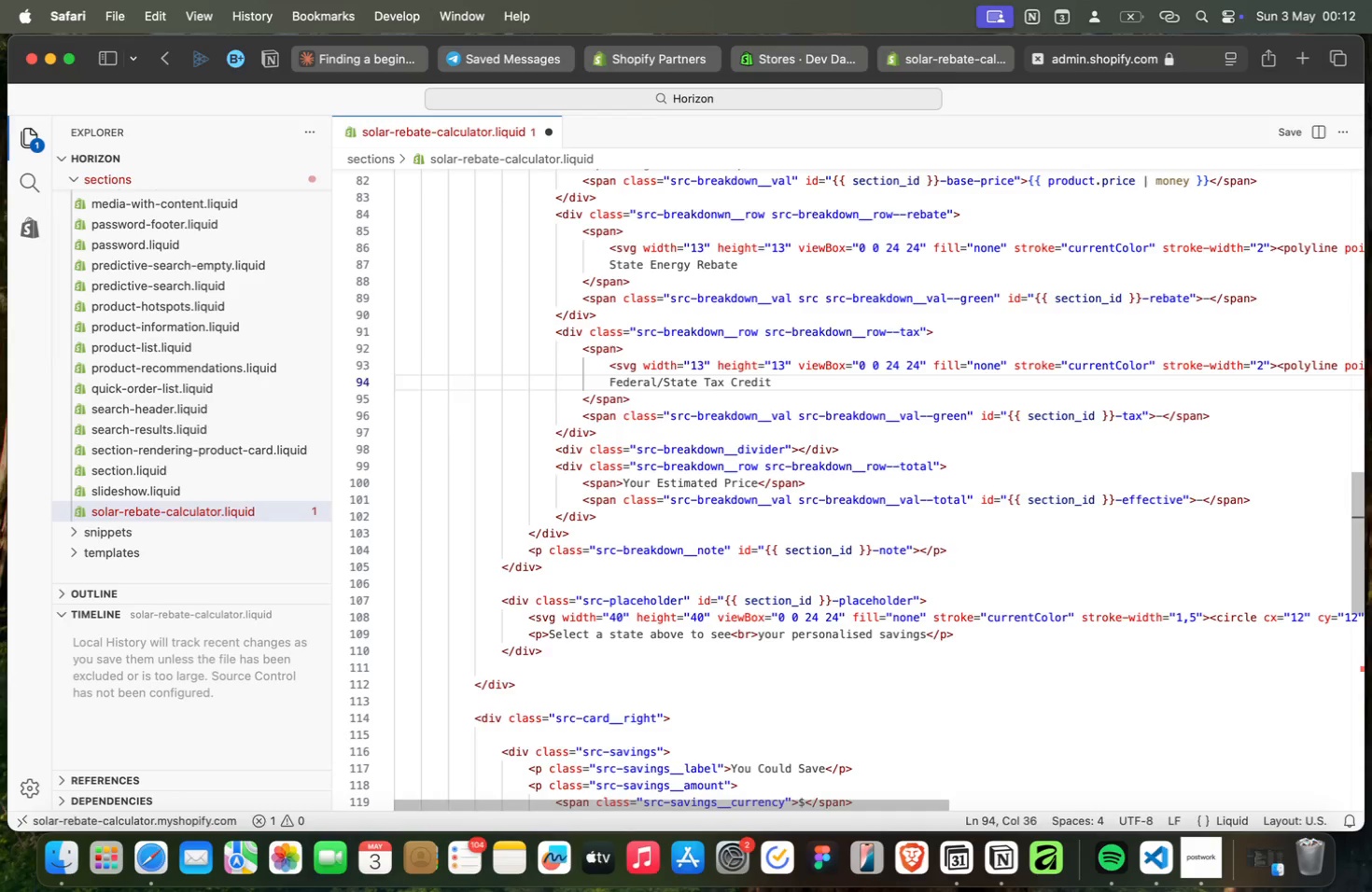 
key(ArrowUp)
 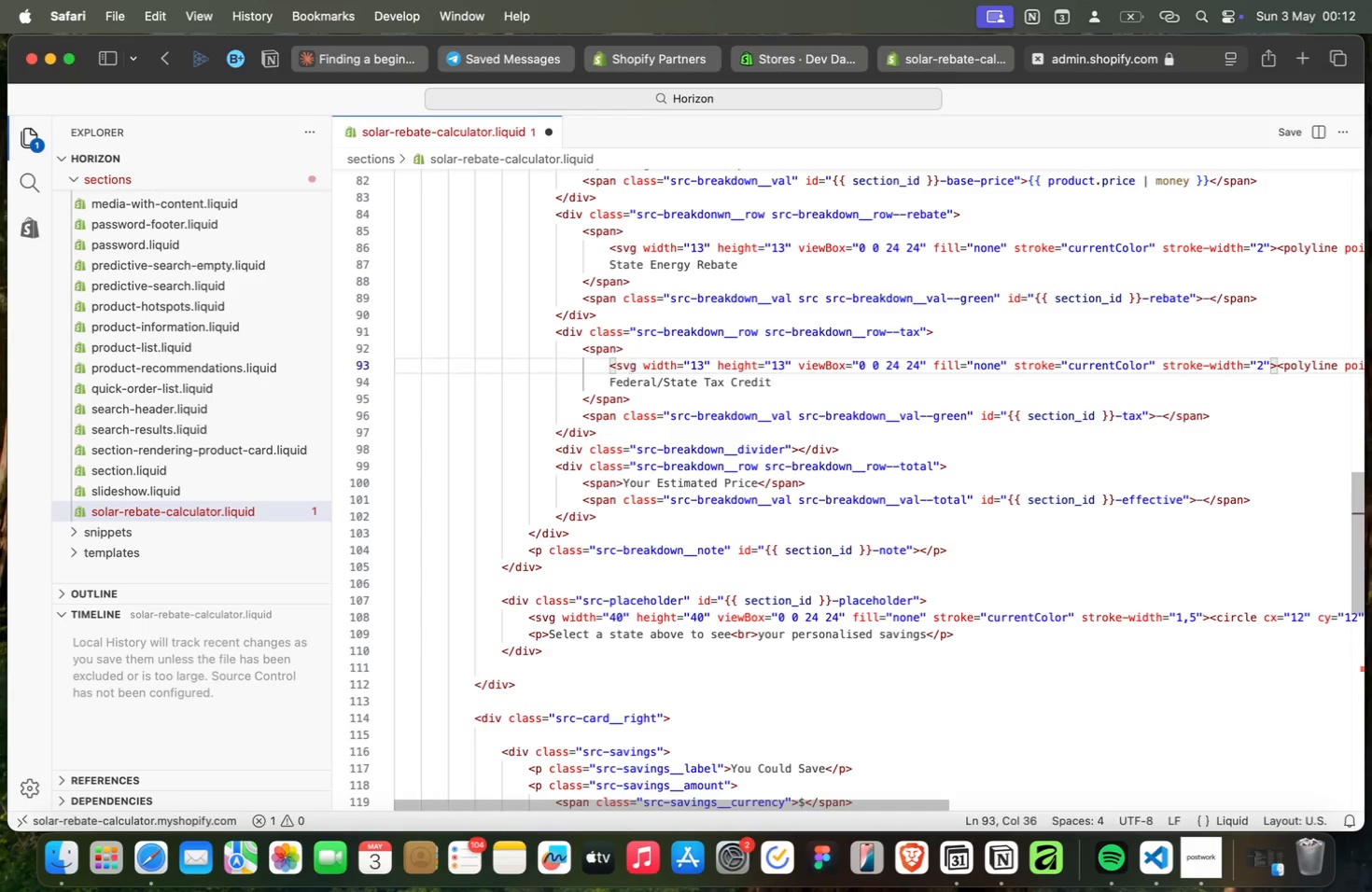 
key(ArrowDown)
 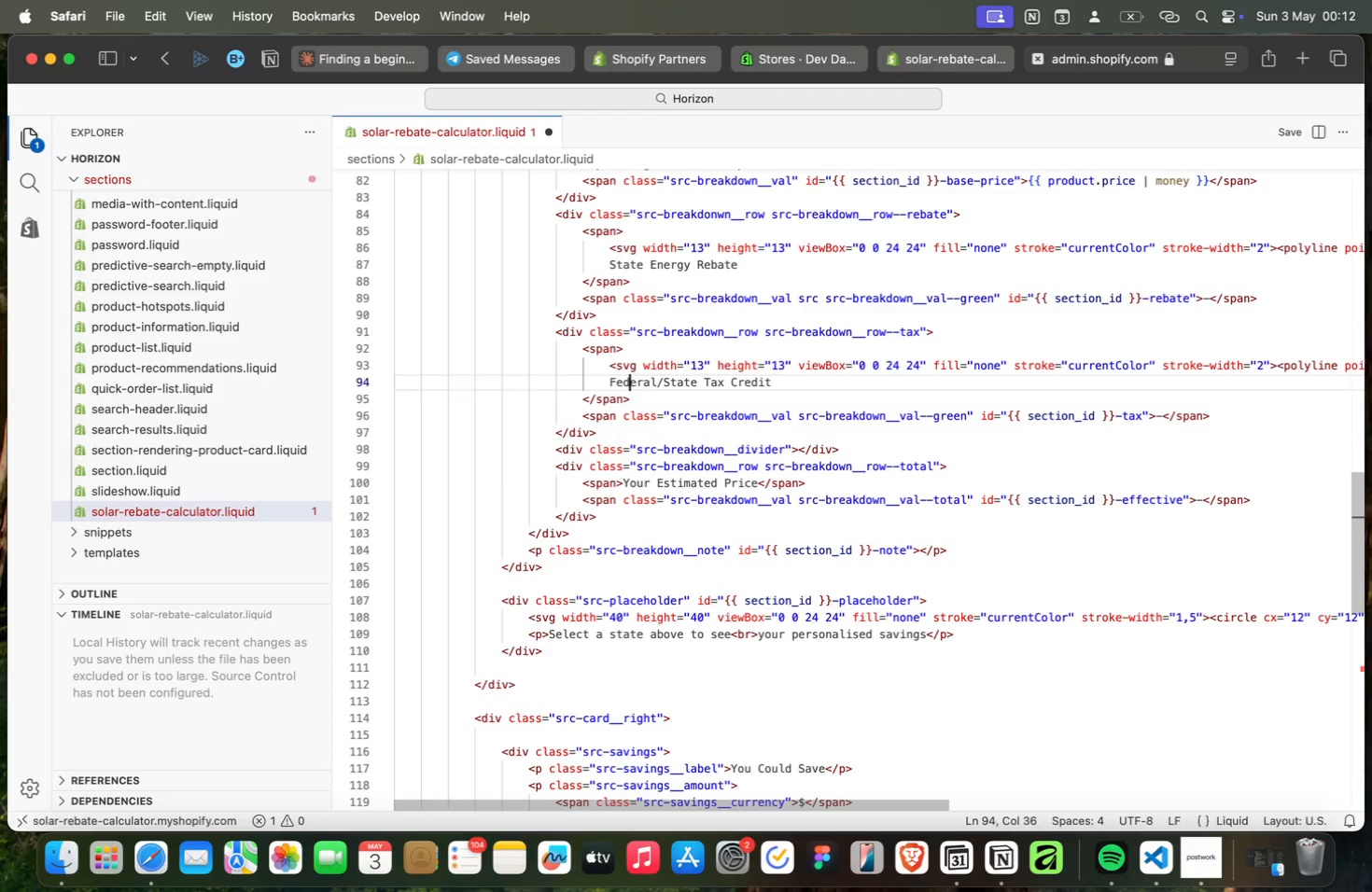 
key(ArrowDown)
 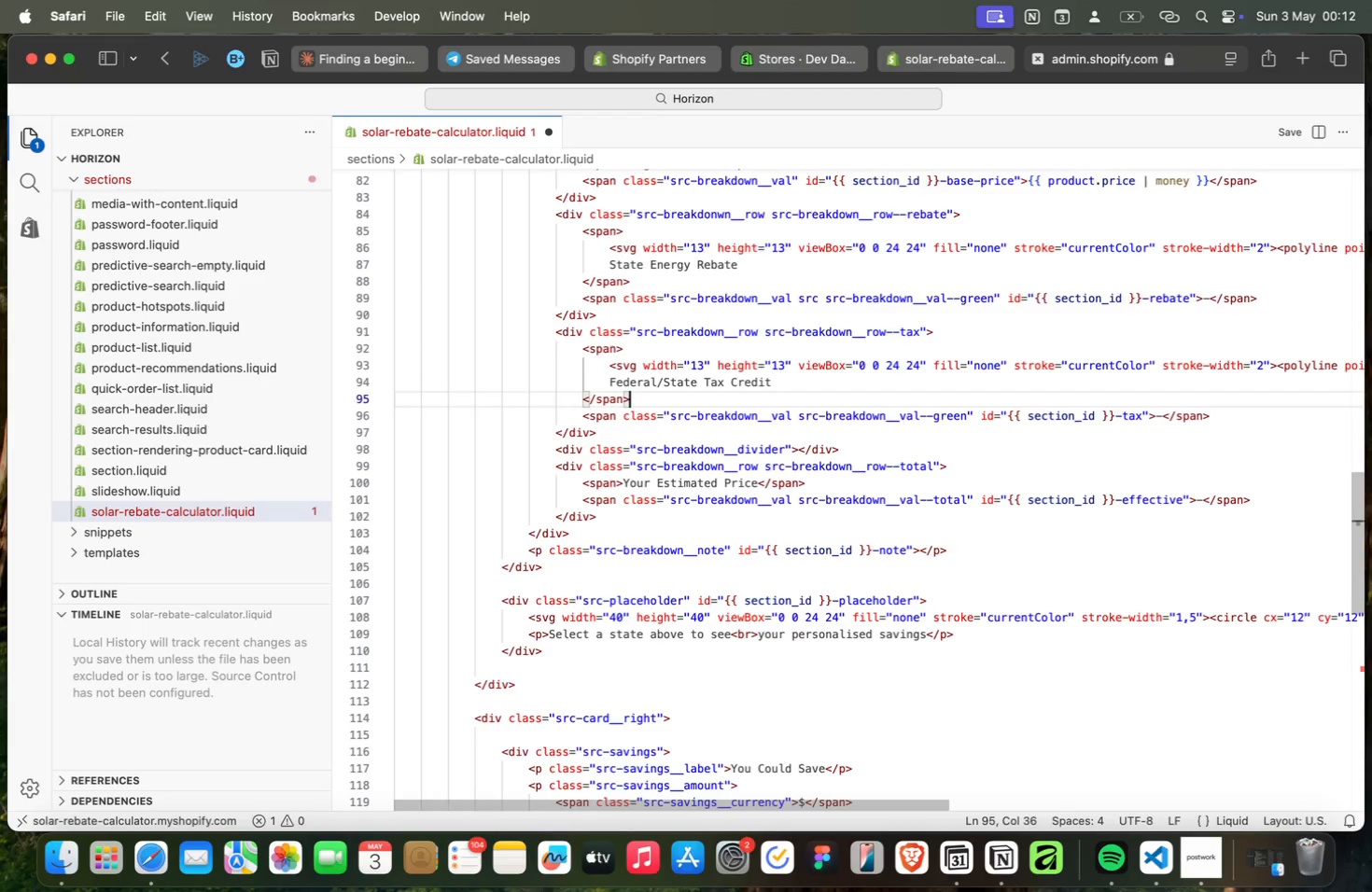 
key(ArrowDown)
 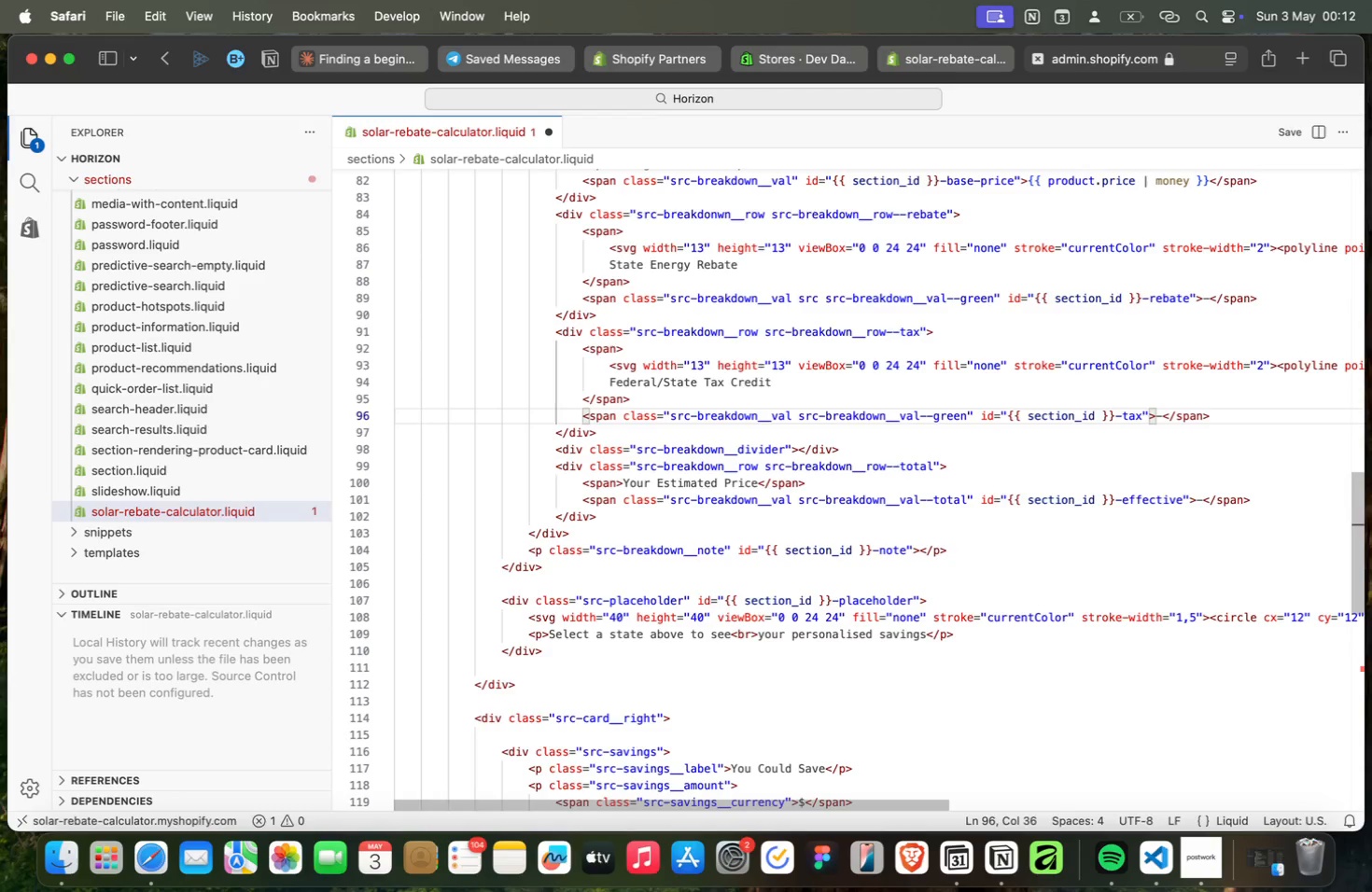 
wait(8.61)
 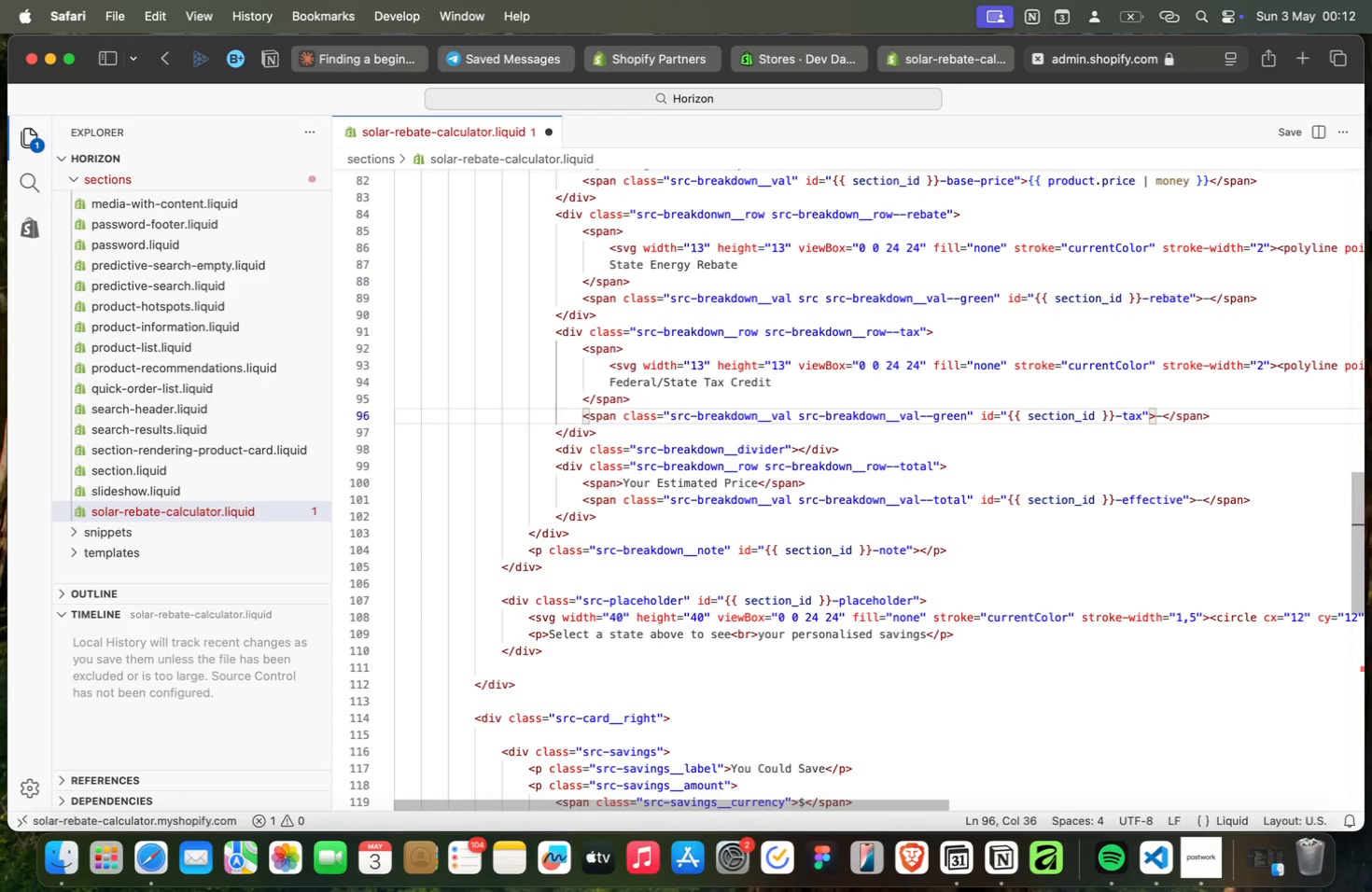 
key(ArrowDown)
 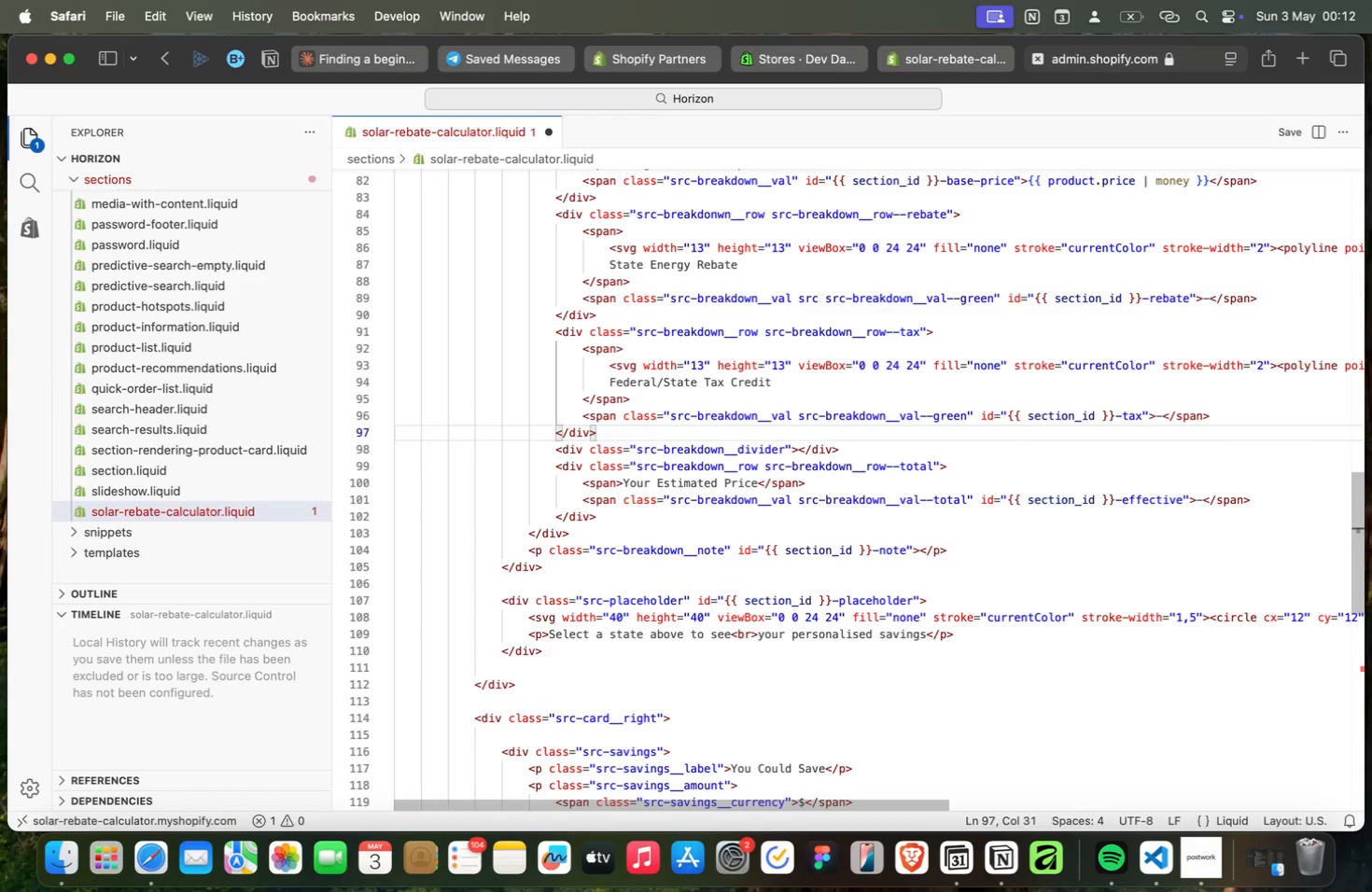 
key(ArrowUp)
 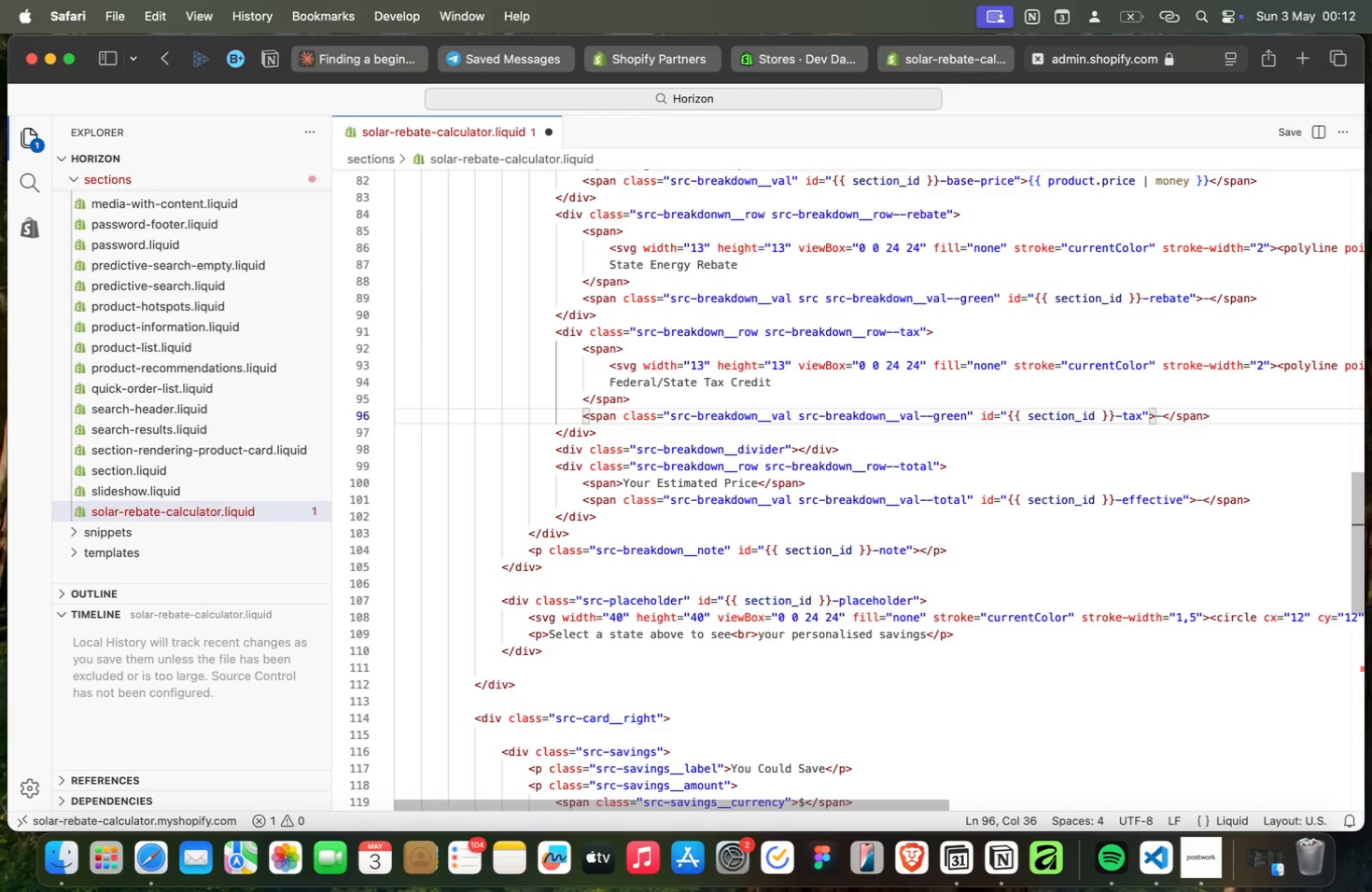 
key(ArrowDown)
 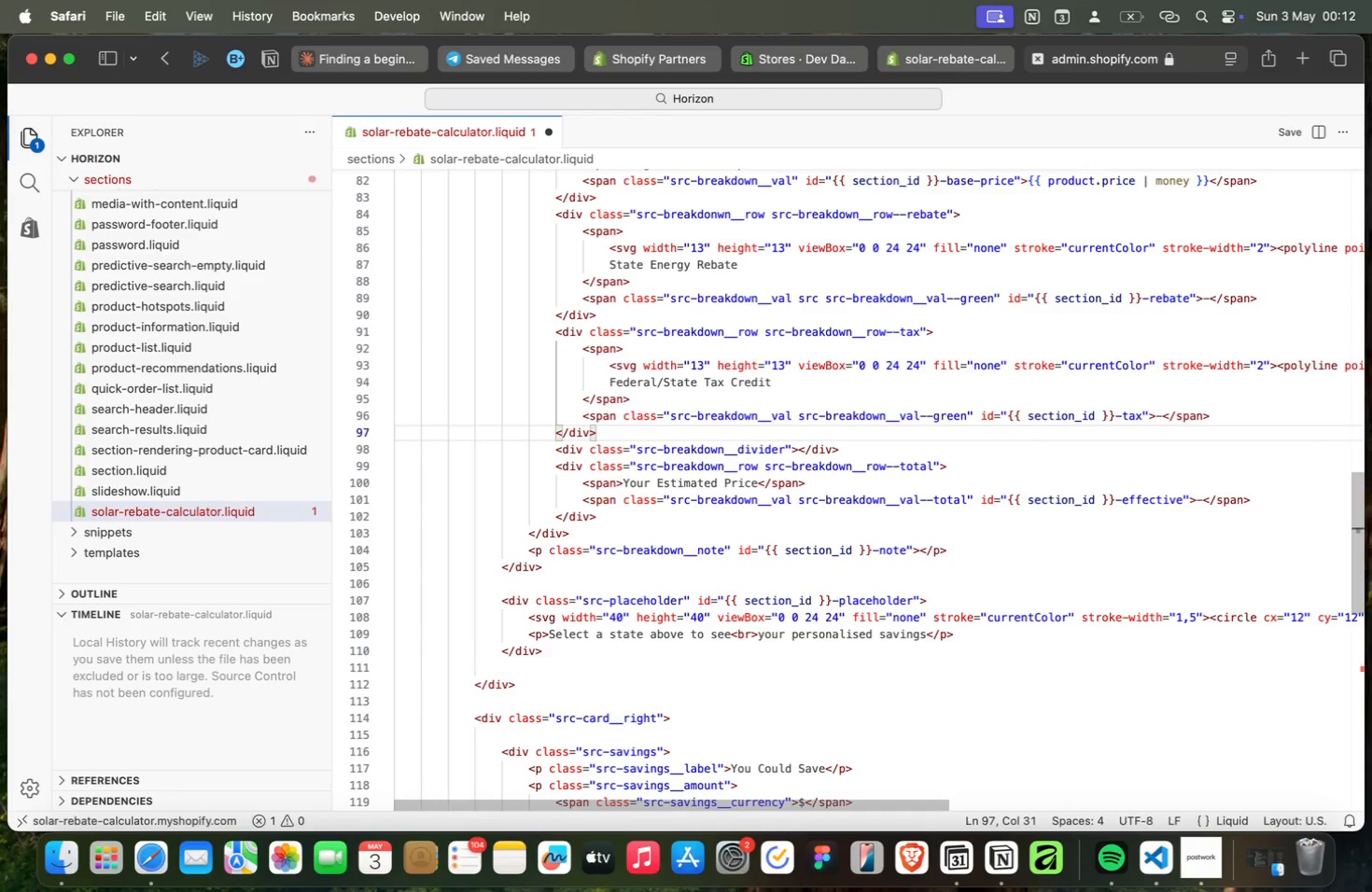 
key(ArrowUp)
 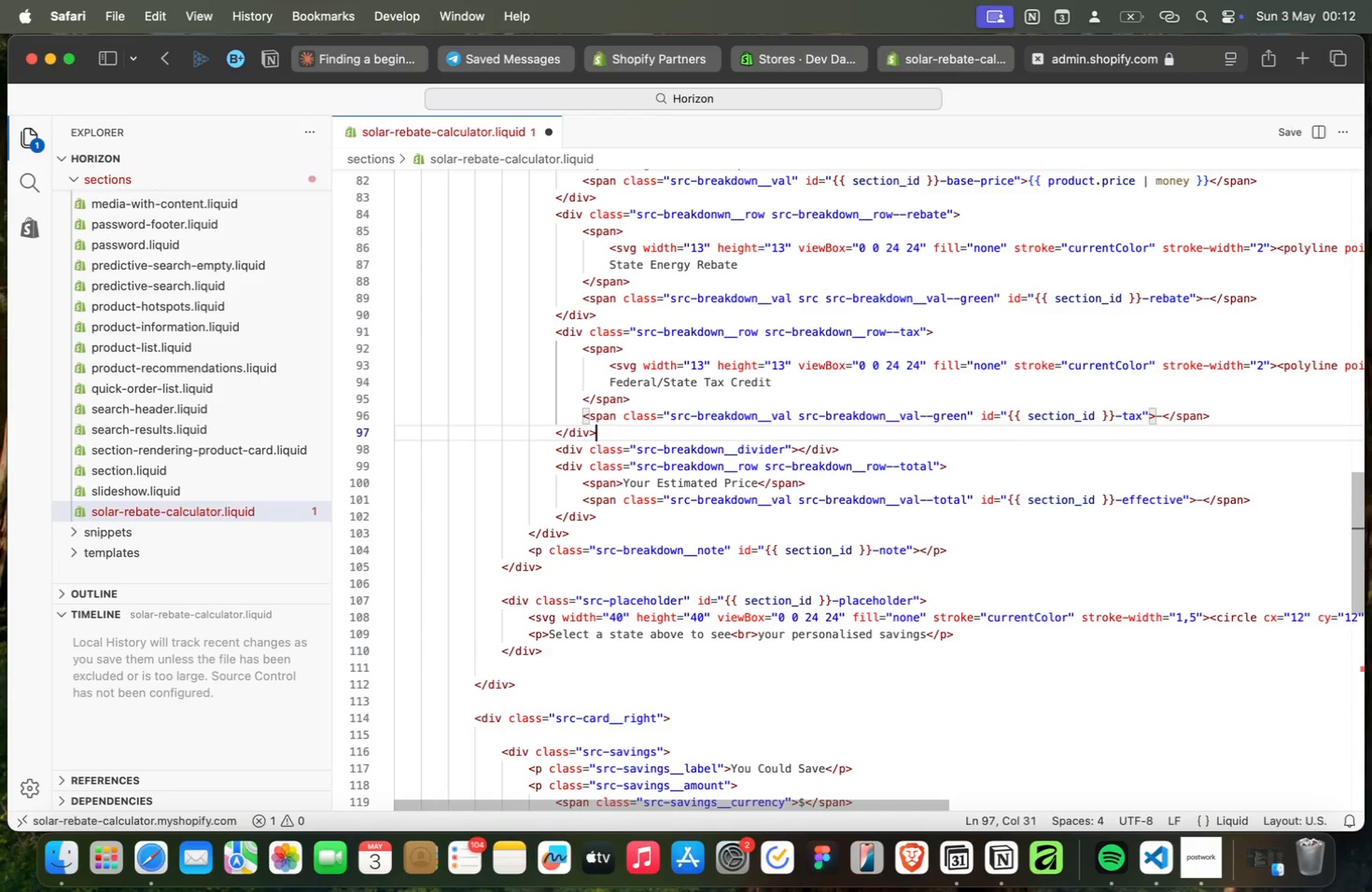 
key(ArrowDown)
 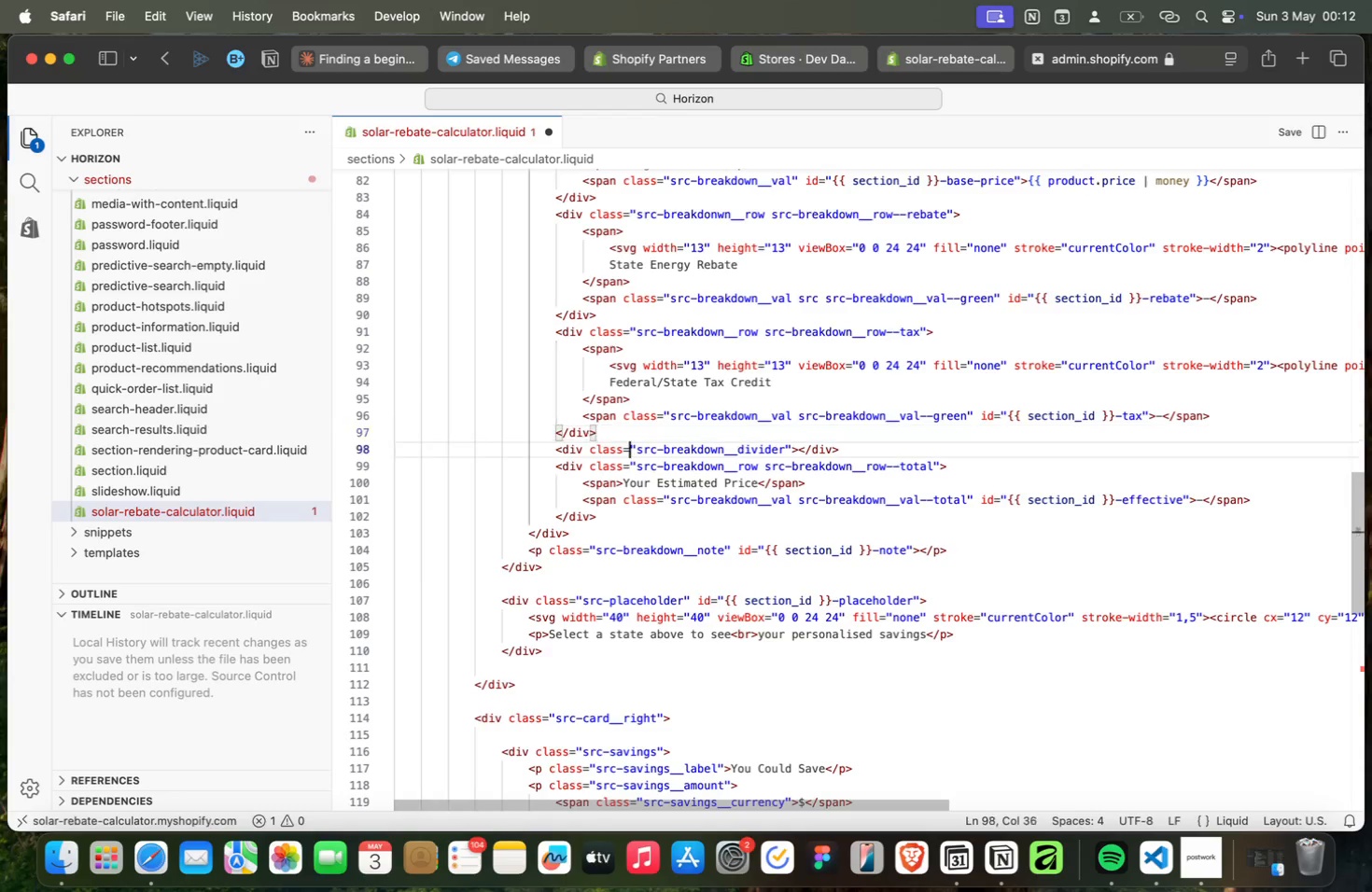 
key(ArrowDown)
 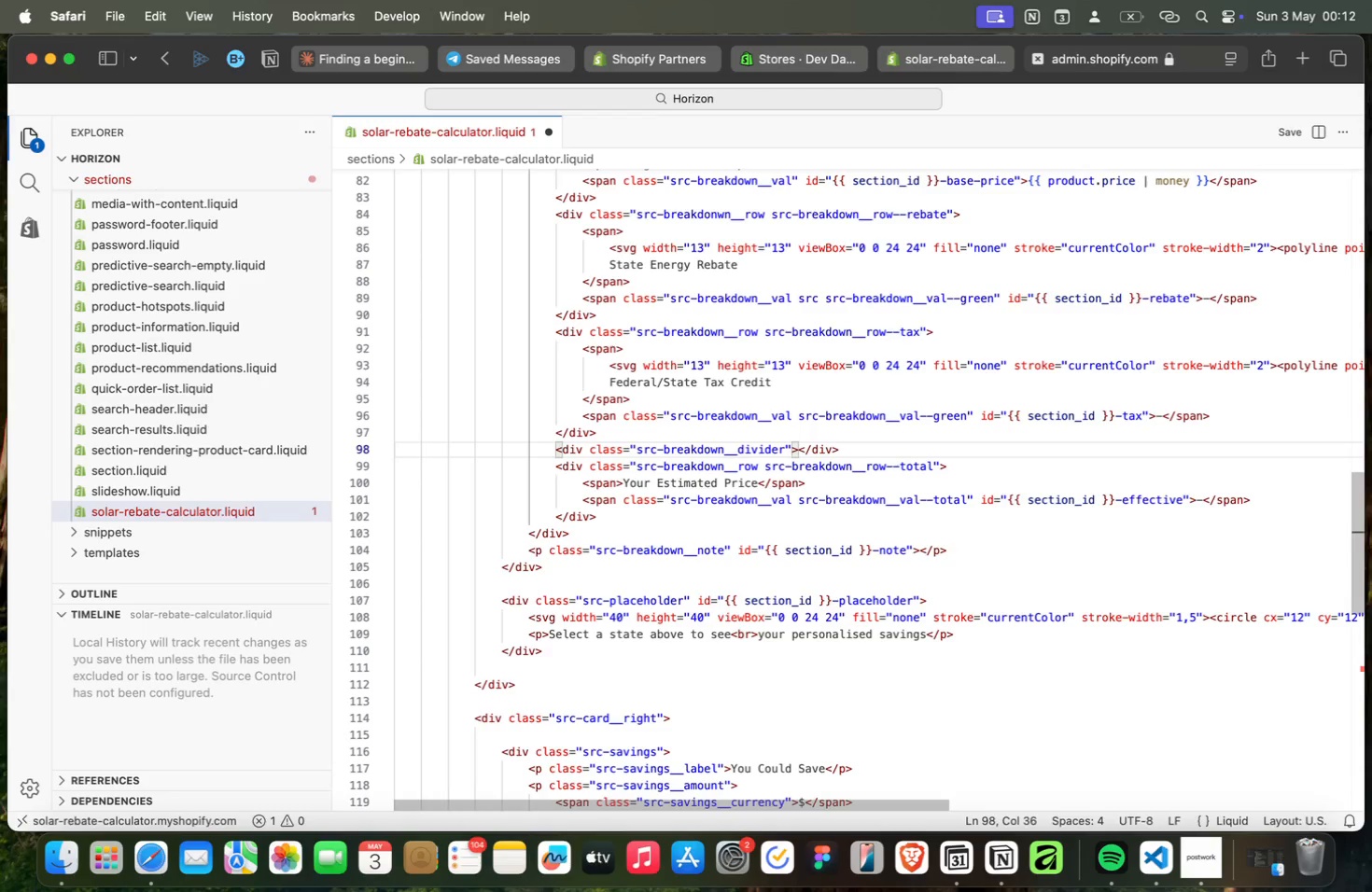 
key(ArrowDown)
 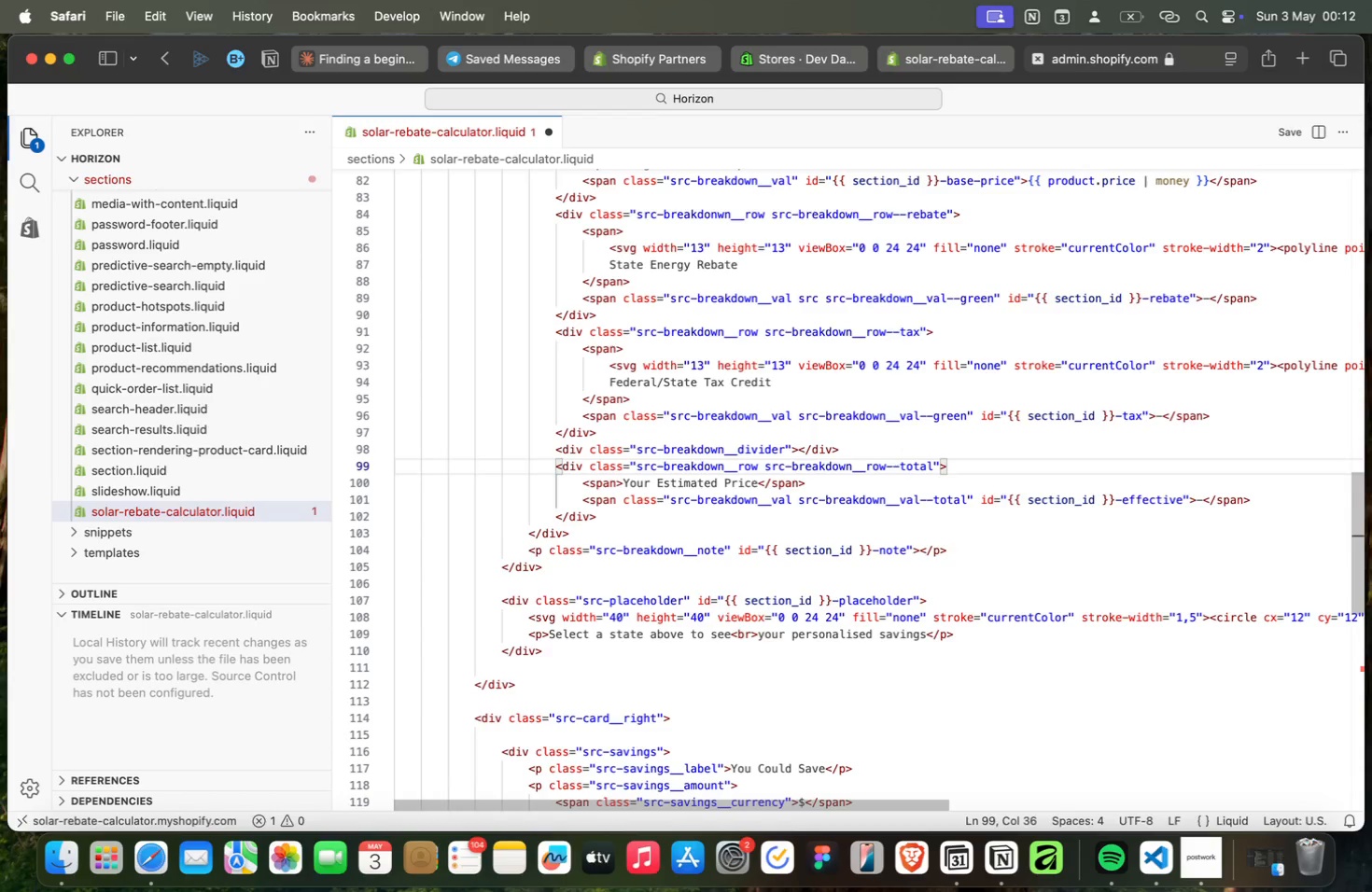 
key(ArrowDown)
 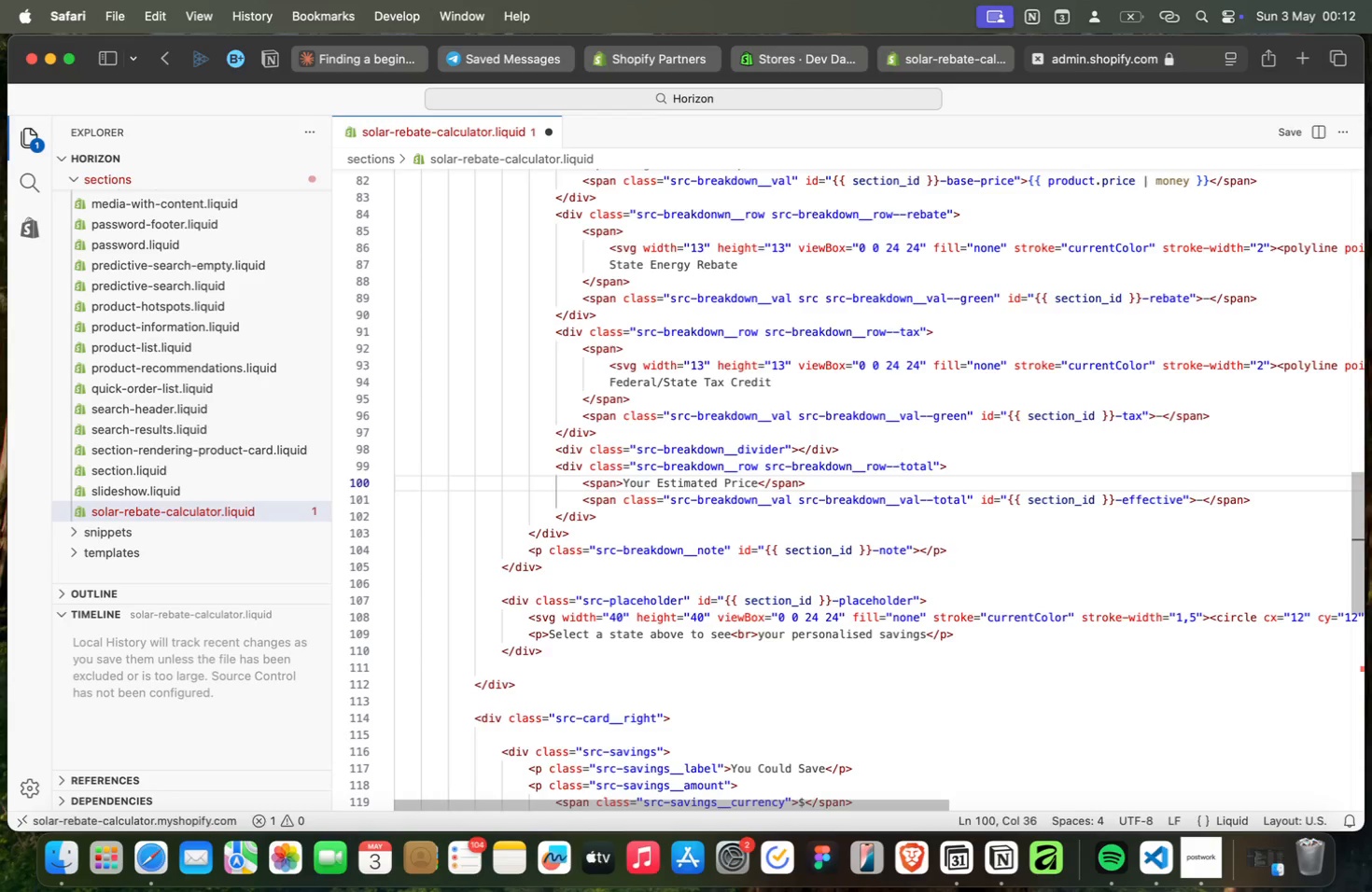 
key(ArrowUp)
 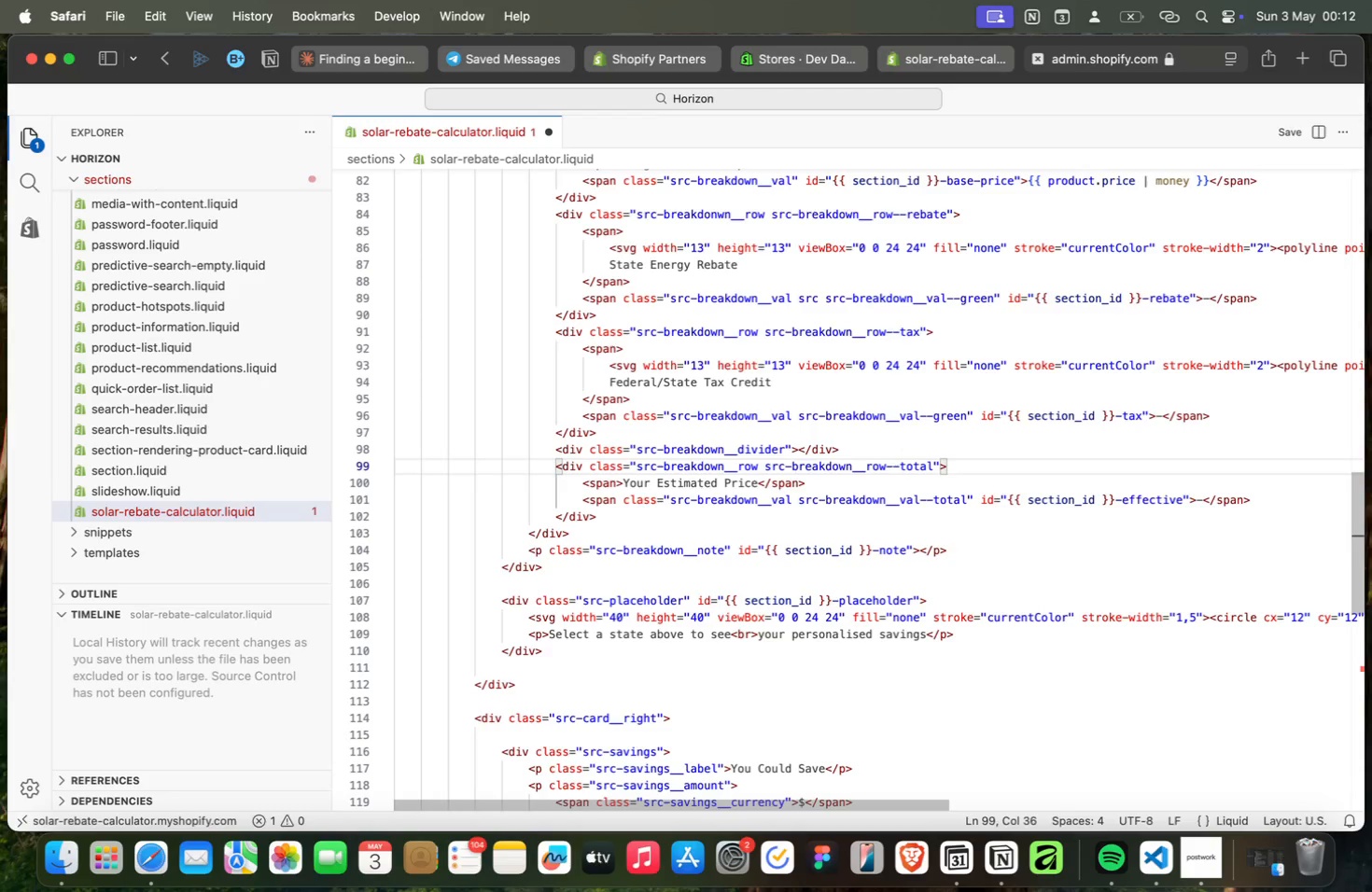 
key(ArrowUp)
 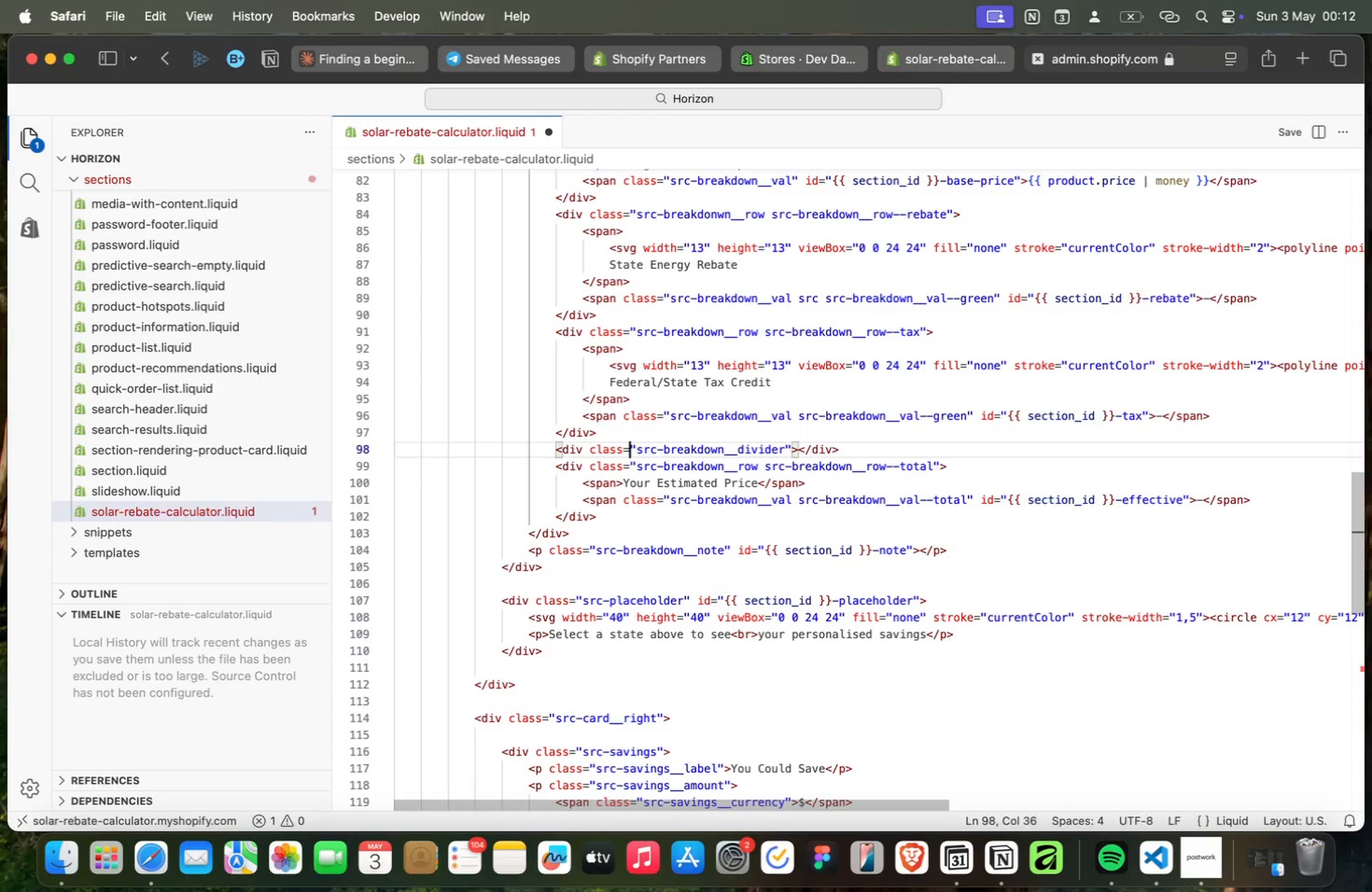 
key(ArrowDown)
 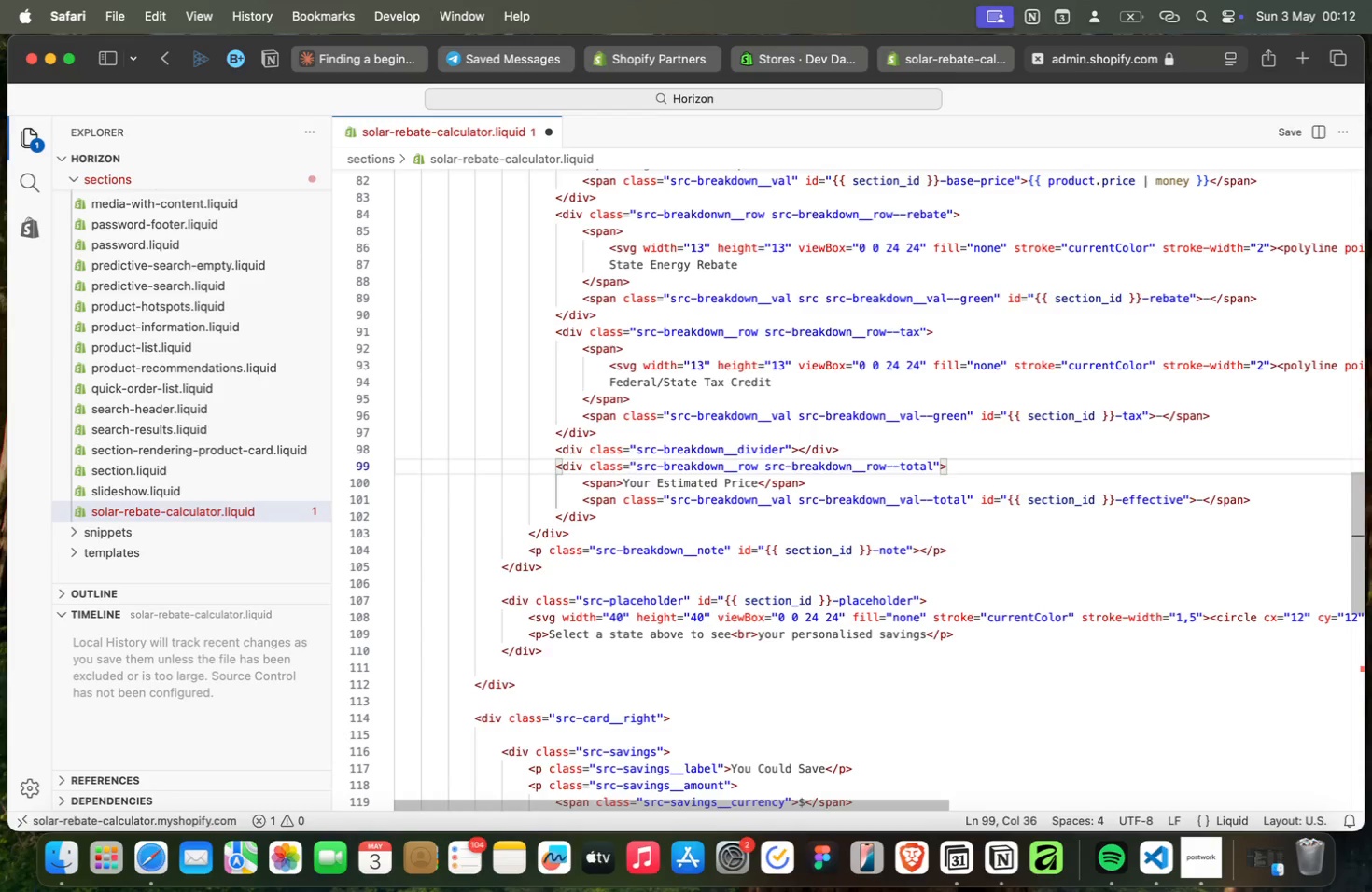 
key(ArrowDown)
 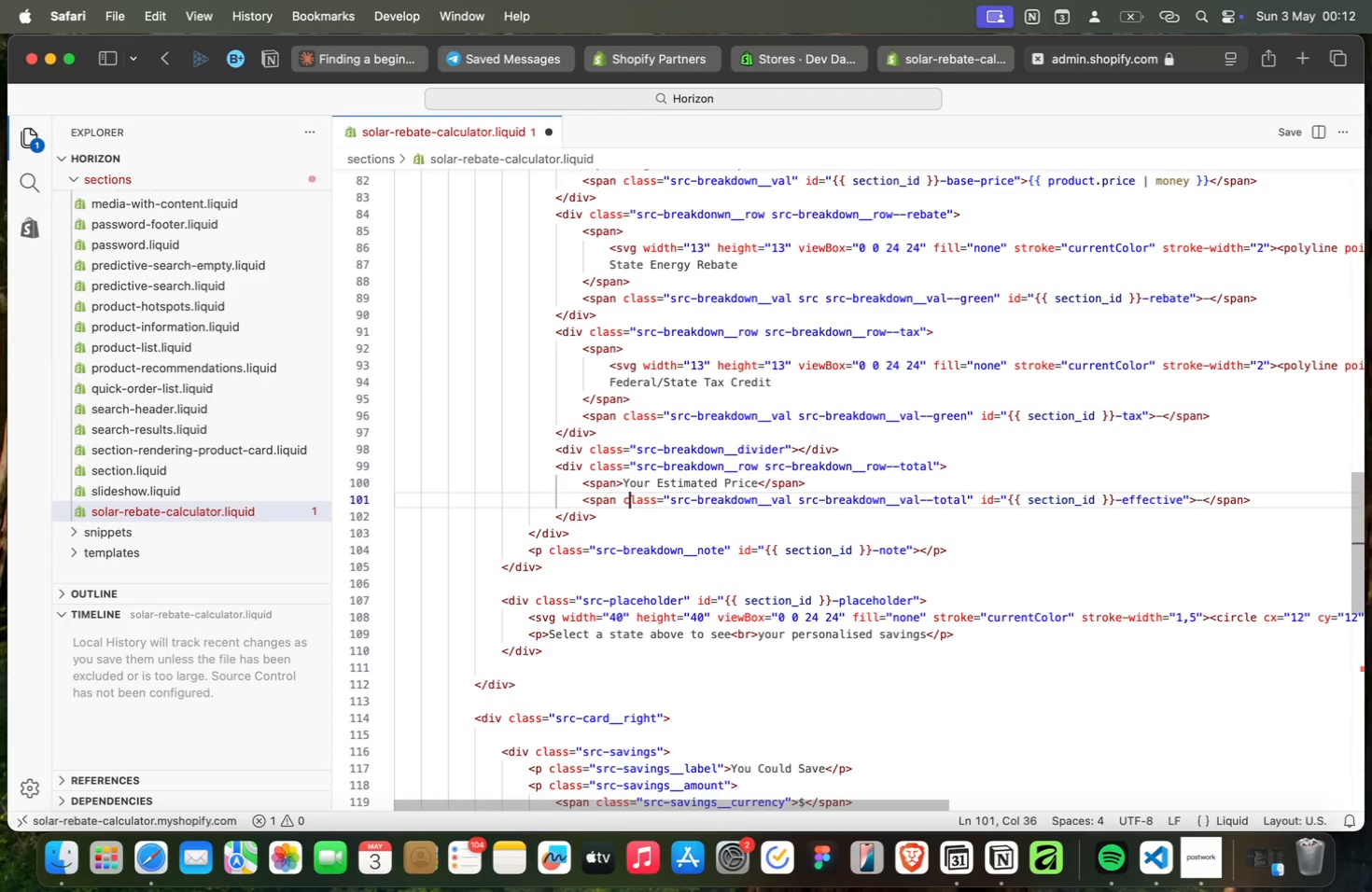 
key(ArrowDown)
 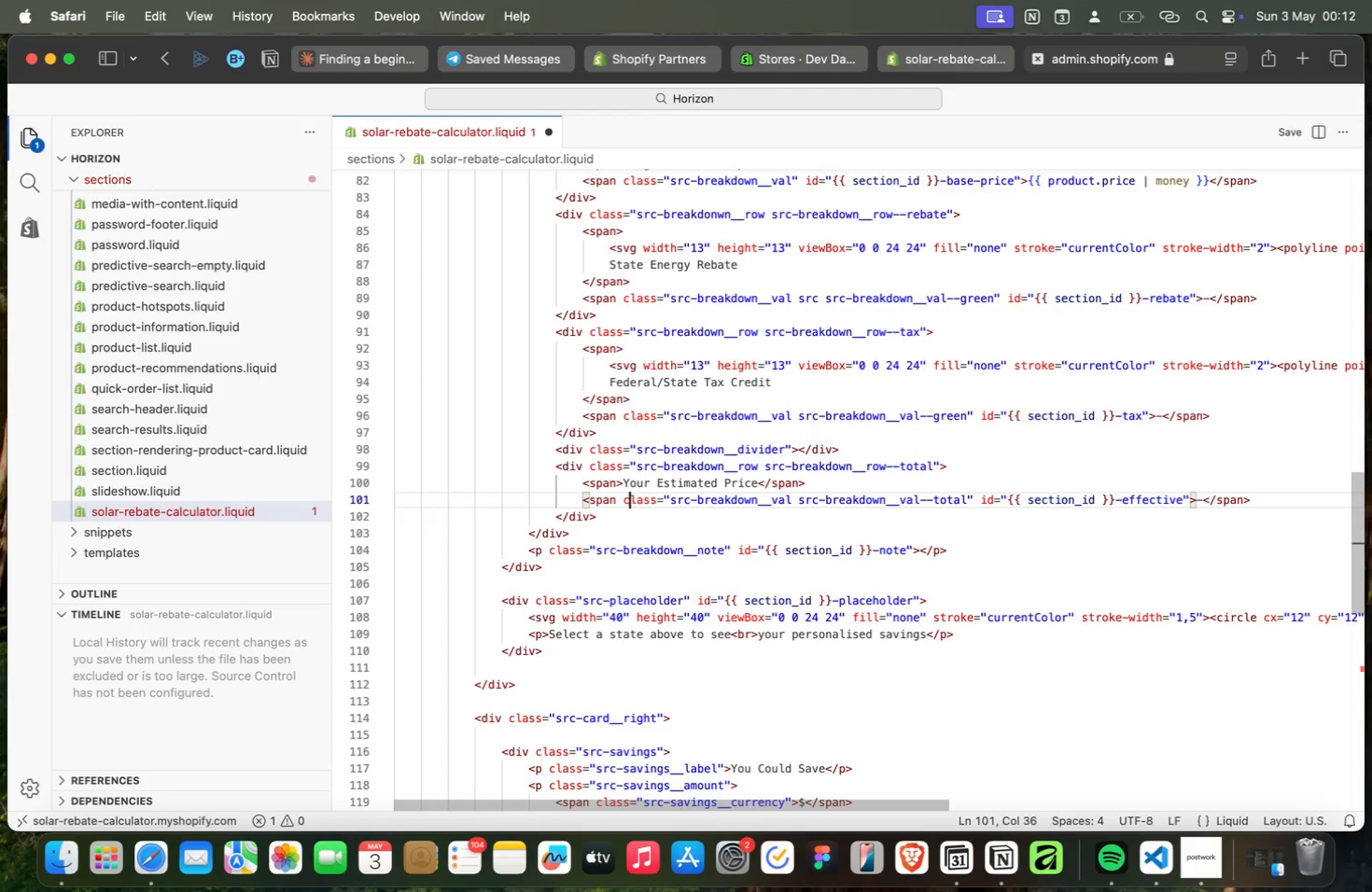 
key(ArrowDown)
 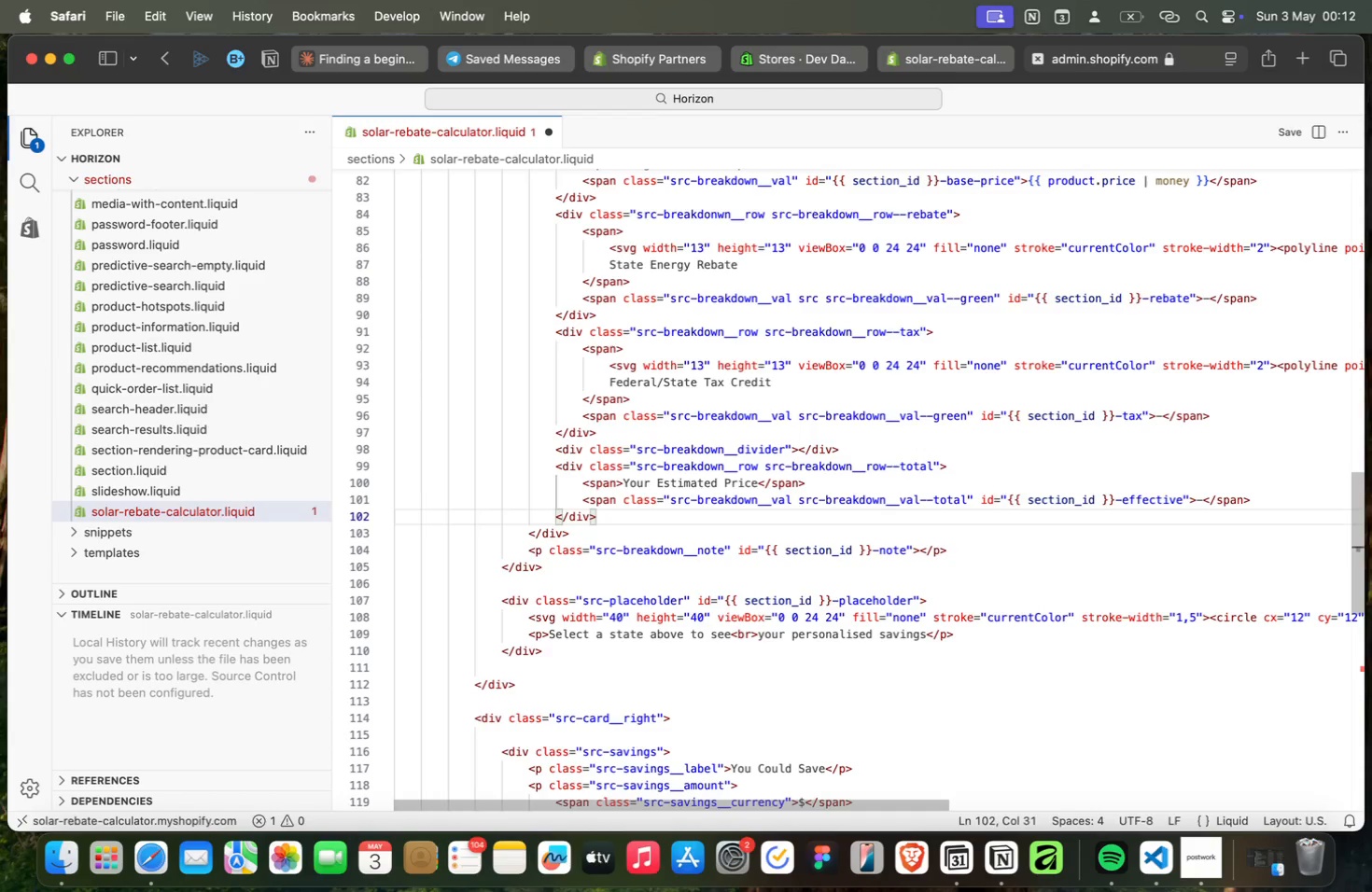 
wait(9.5)
 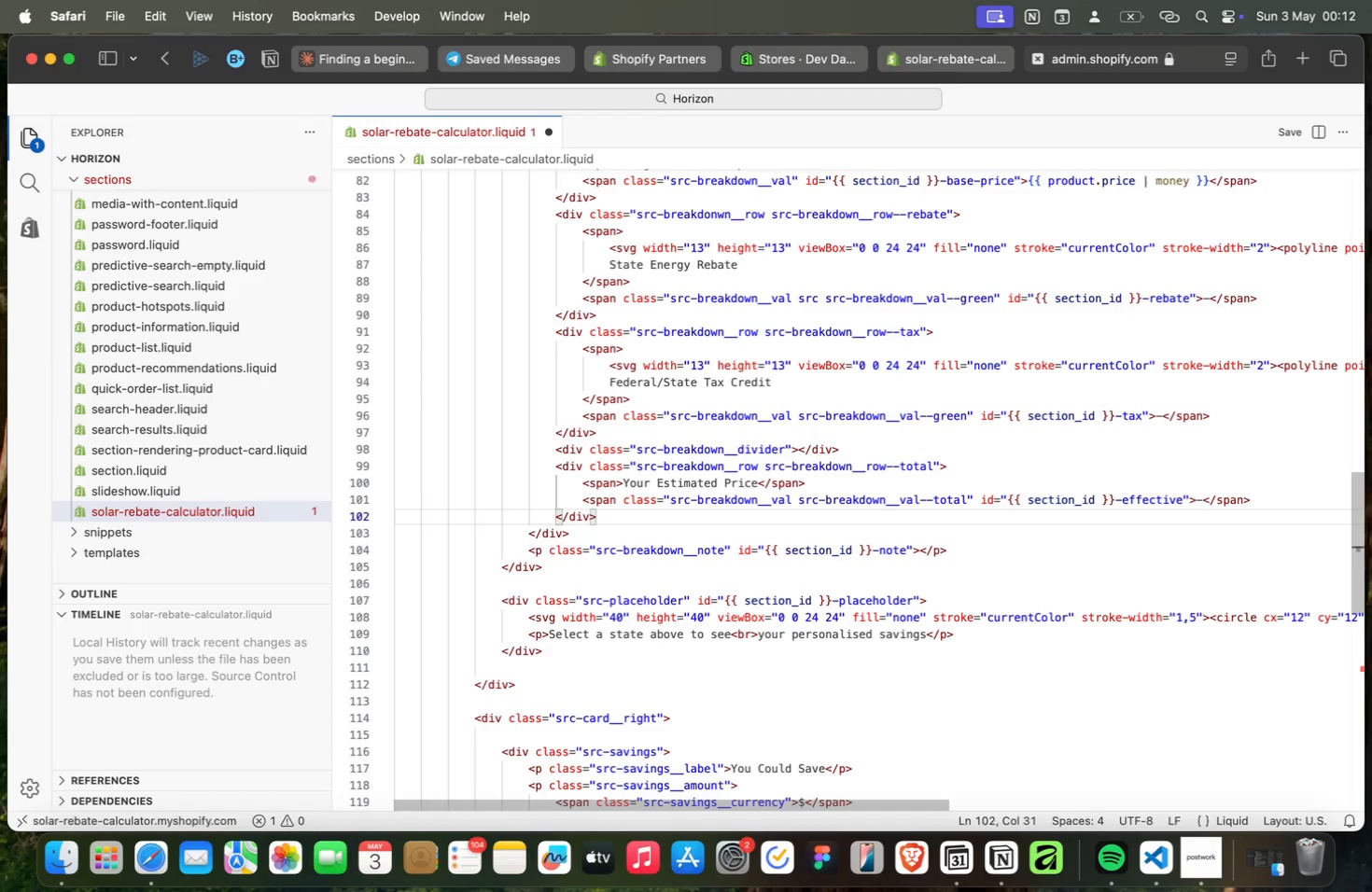 
key(ArrowDown)
 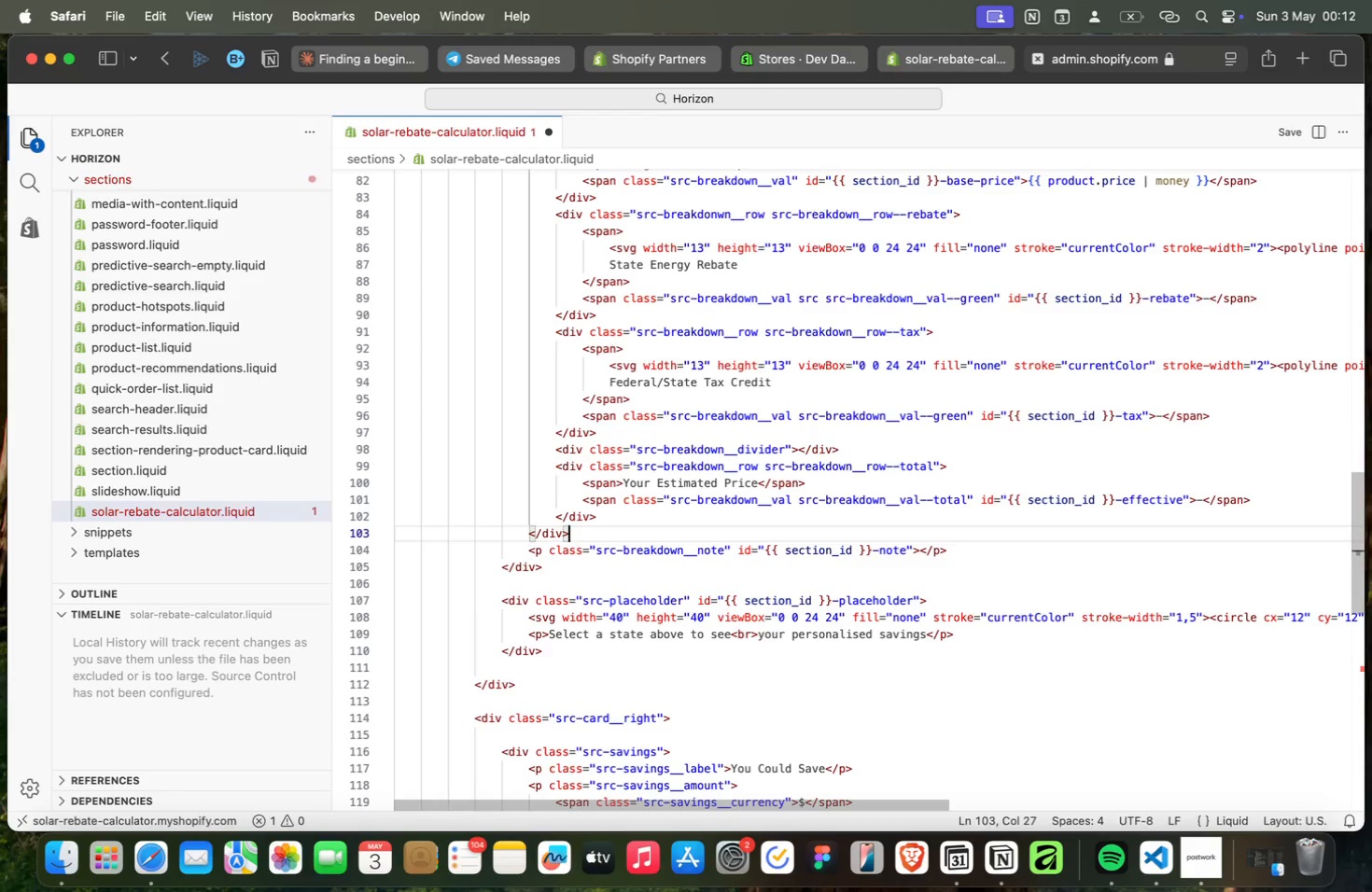 
key(ArrowDown)
 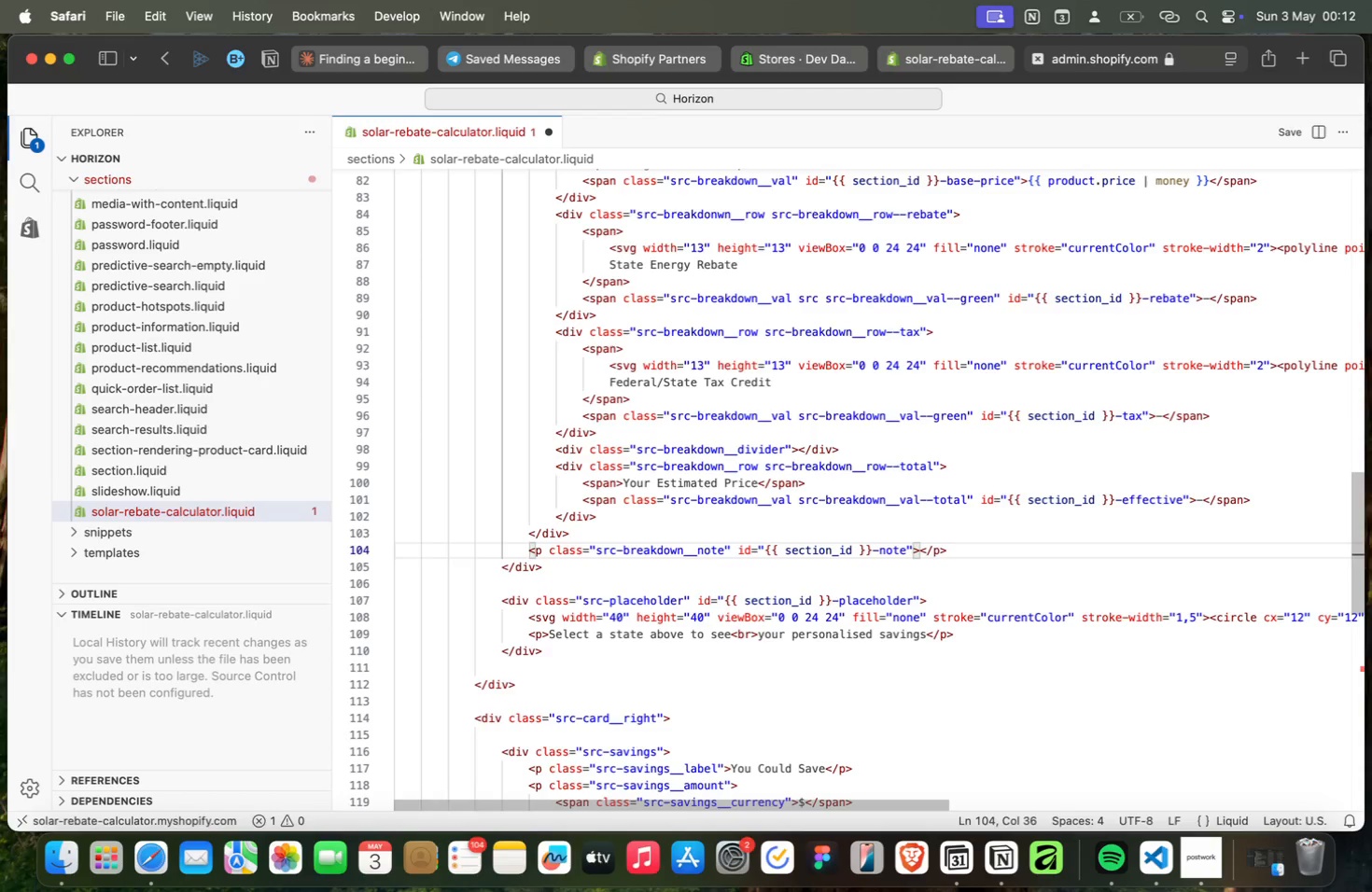 
key(ArrowUp)
 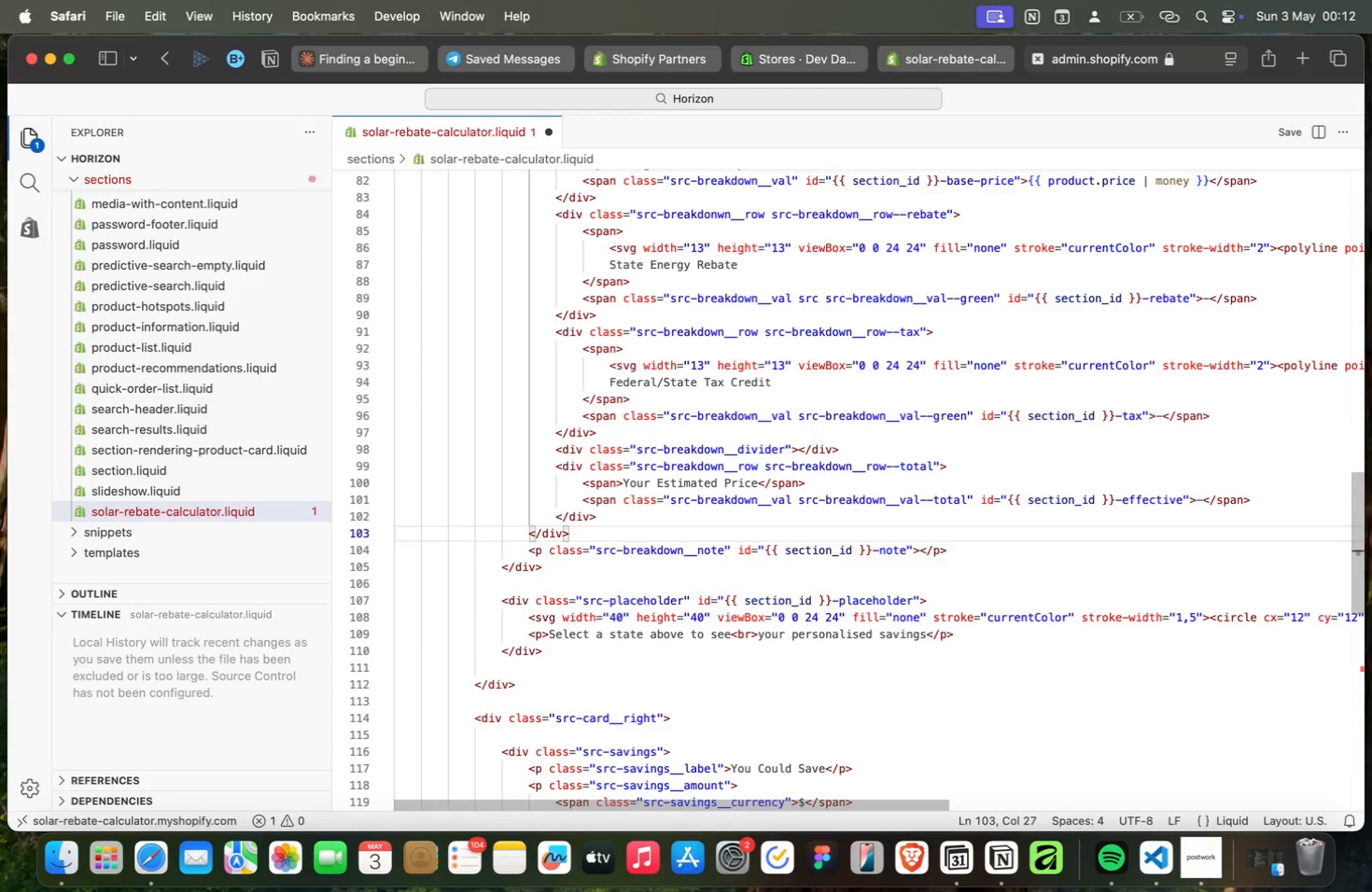 
key(ArrowUp)
 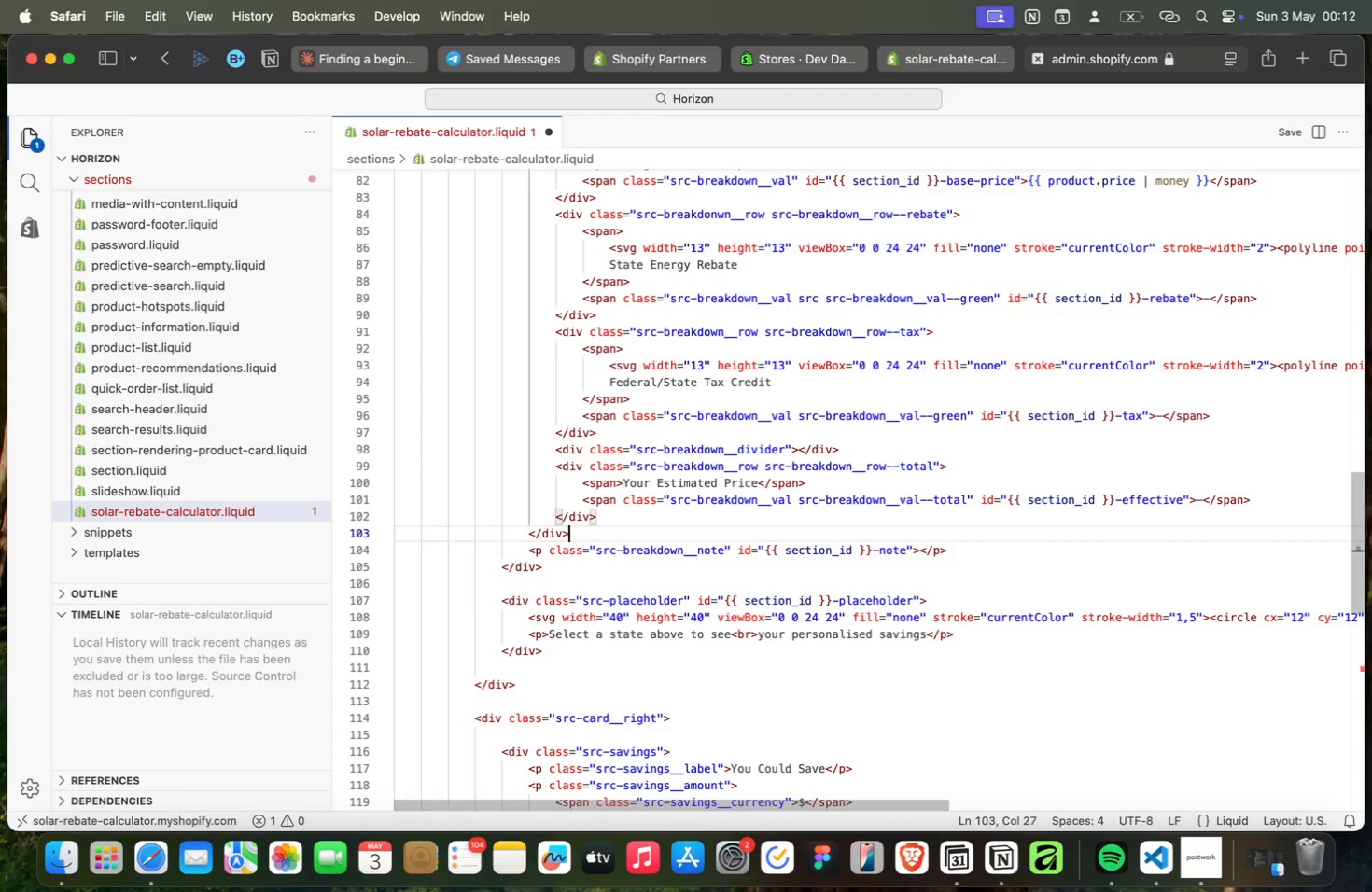 
key(ArrowDown)
 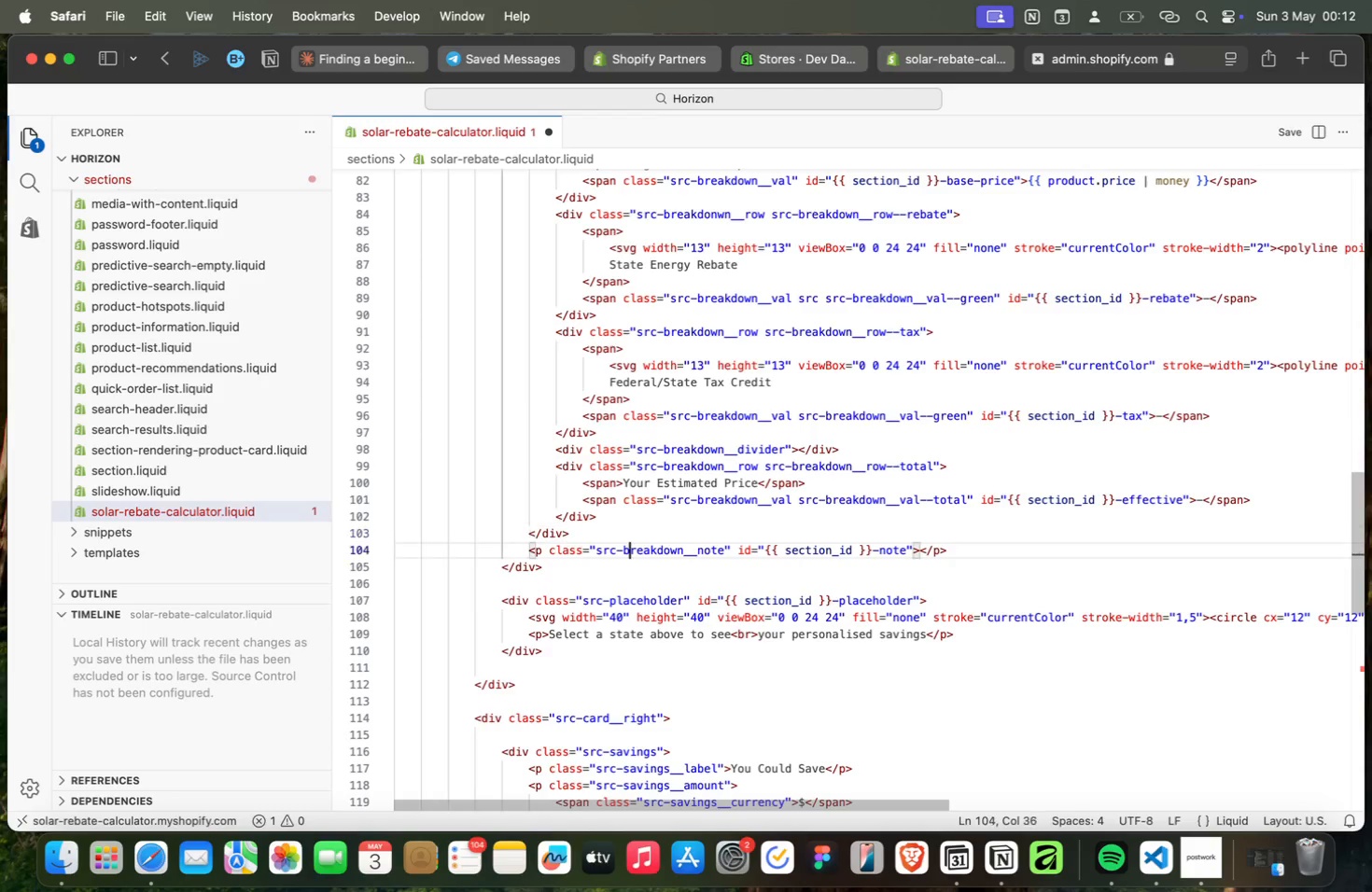 
key(ArrowDown)
 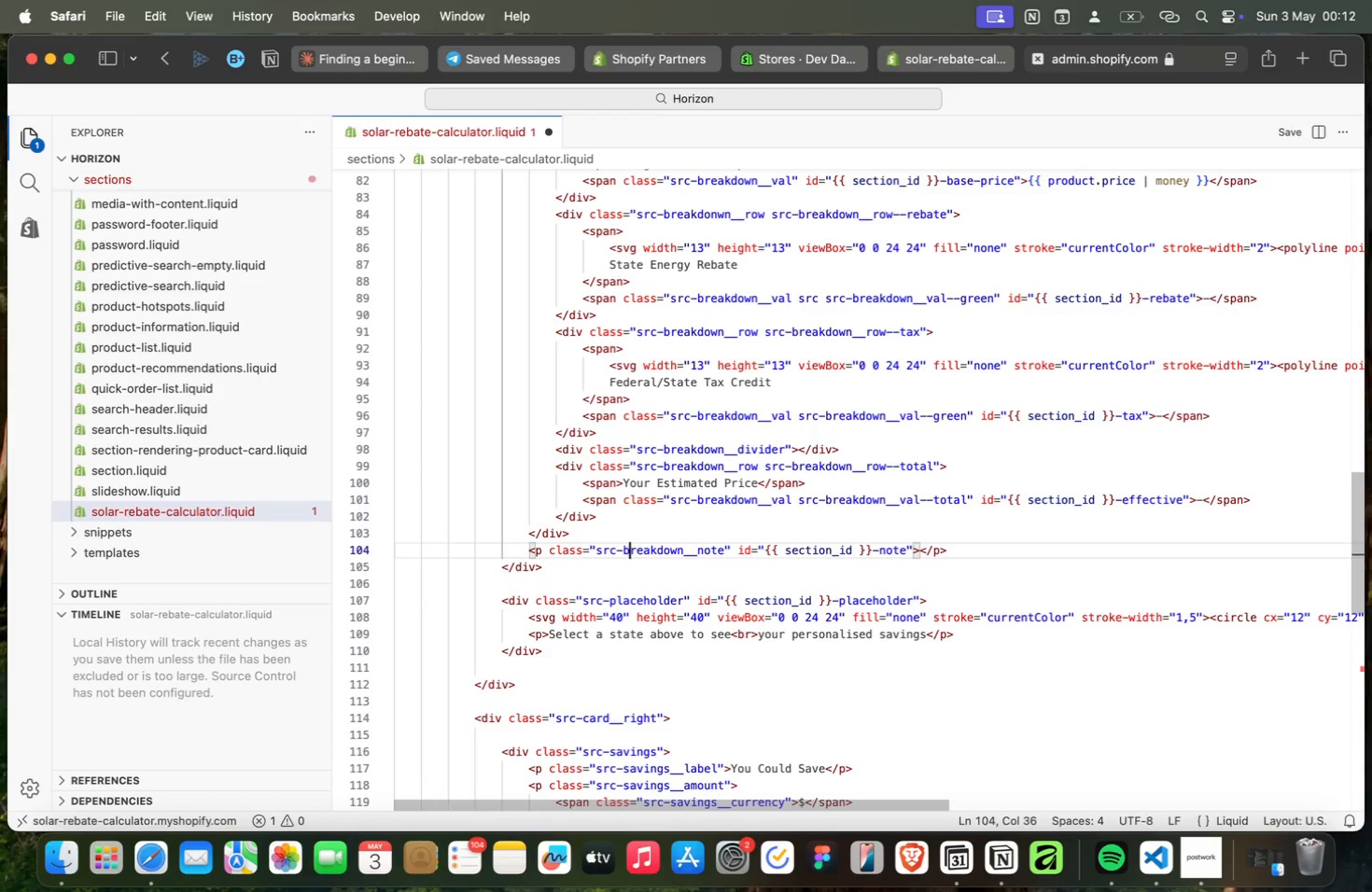 
key(ArrowLeft)
 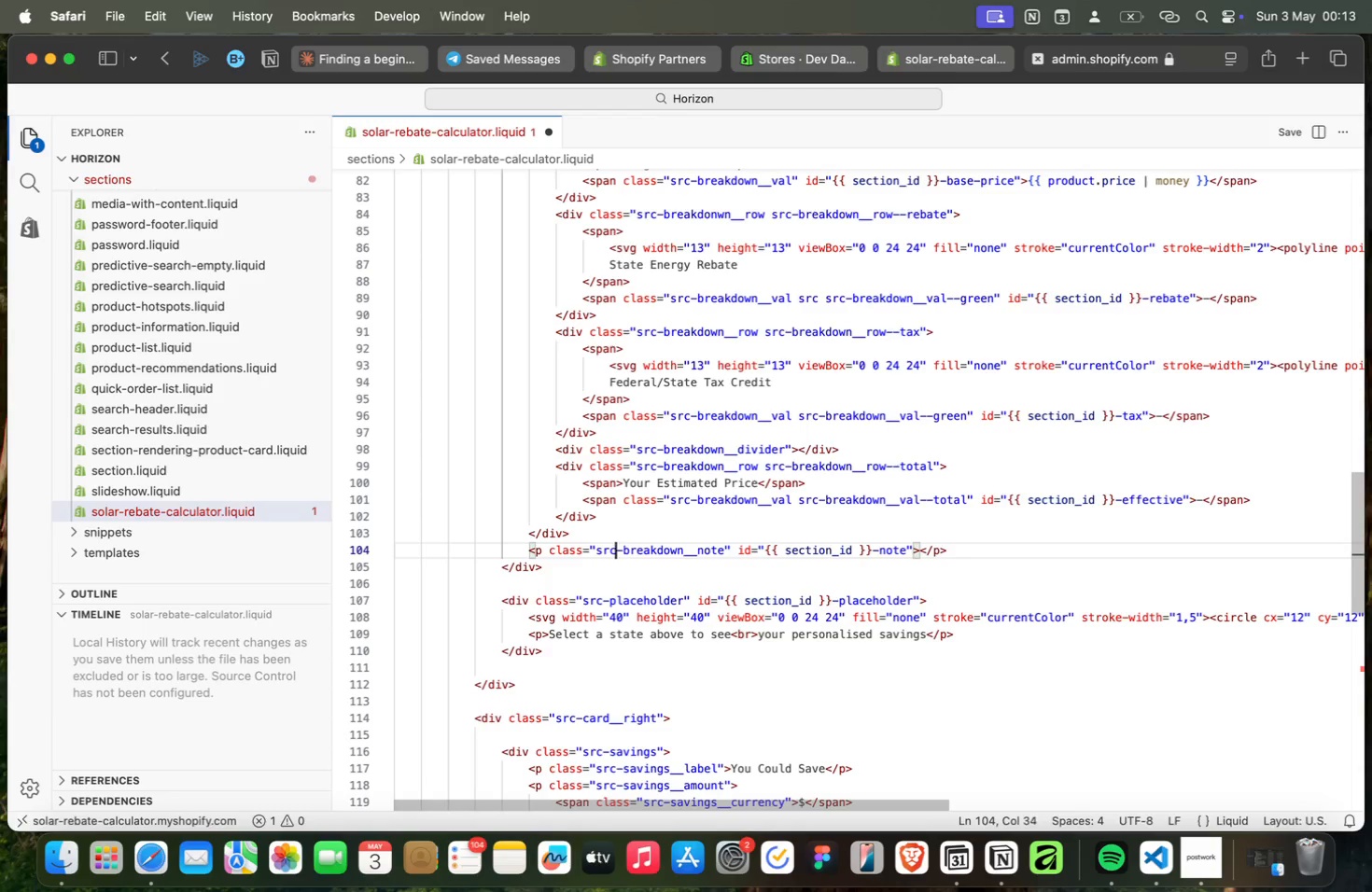 
key(ArrowLeft)
 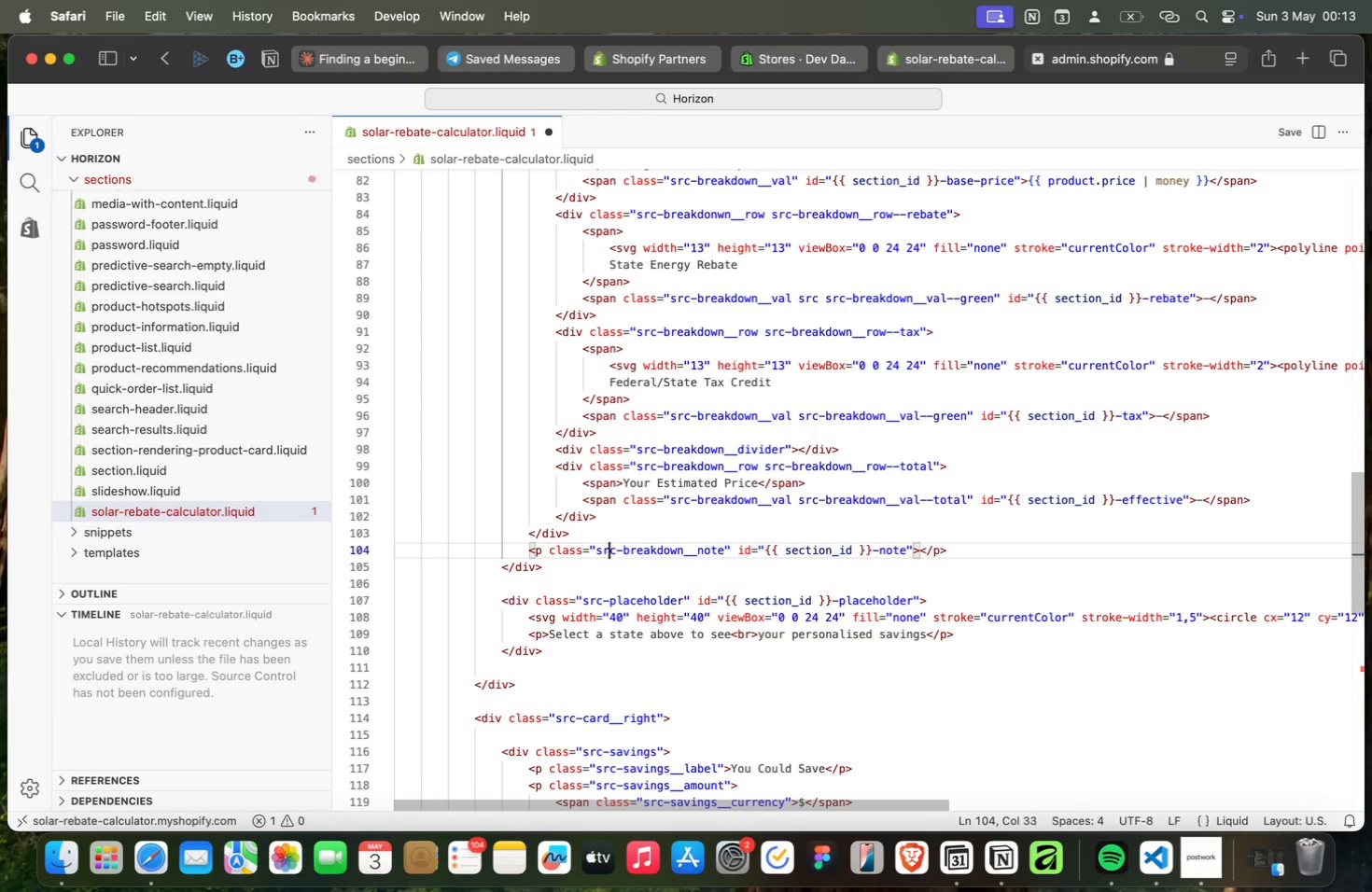 
key(ArrowLeft)
 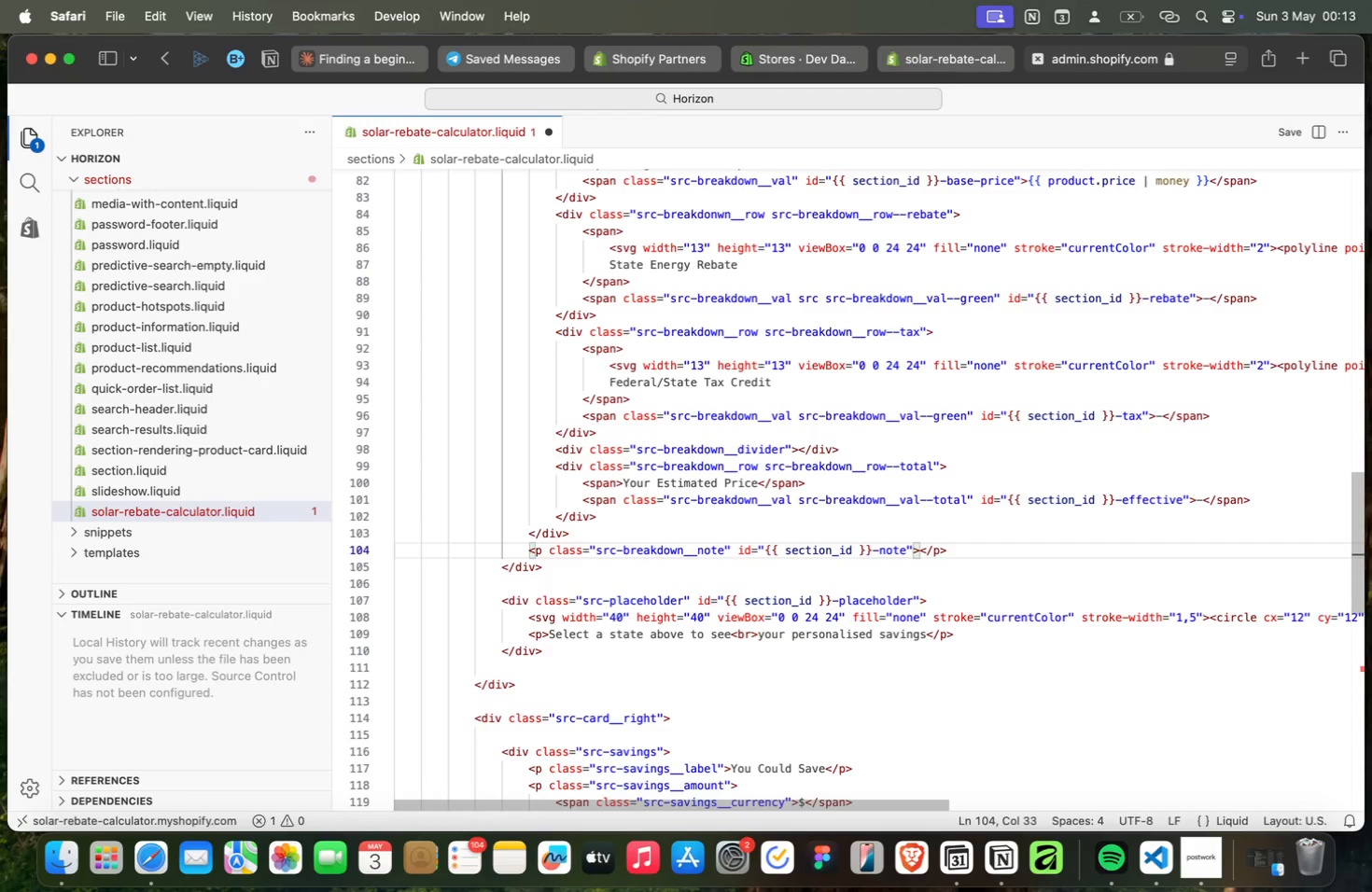 
key(ArrowRight)
 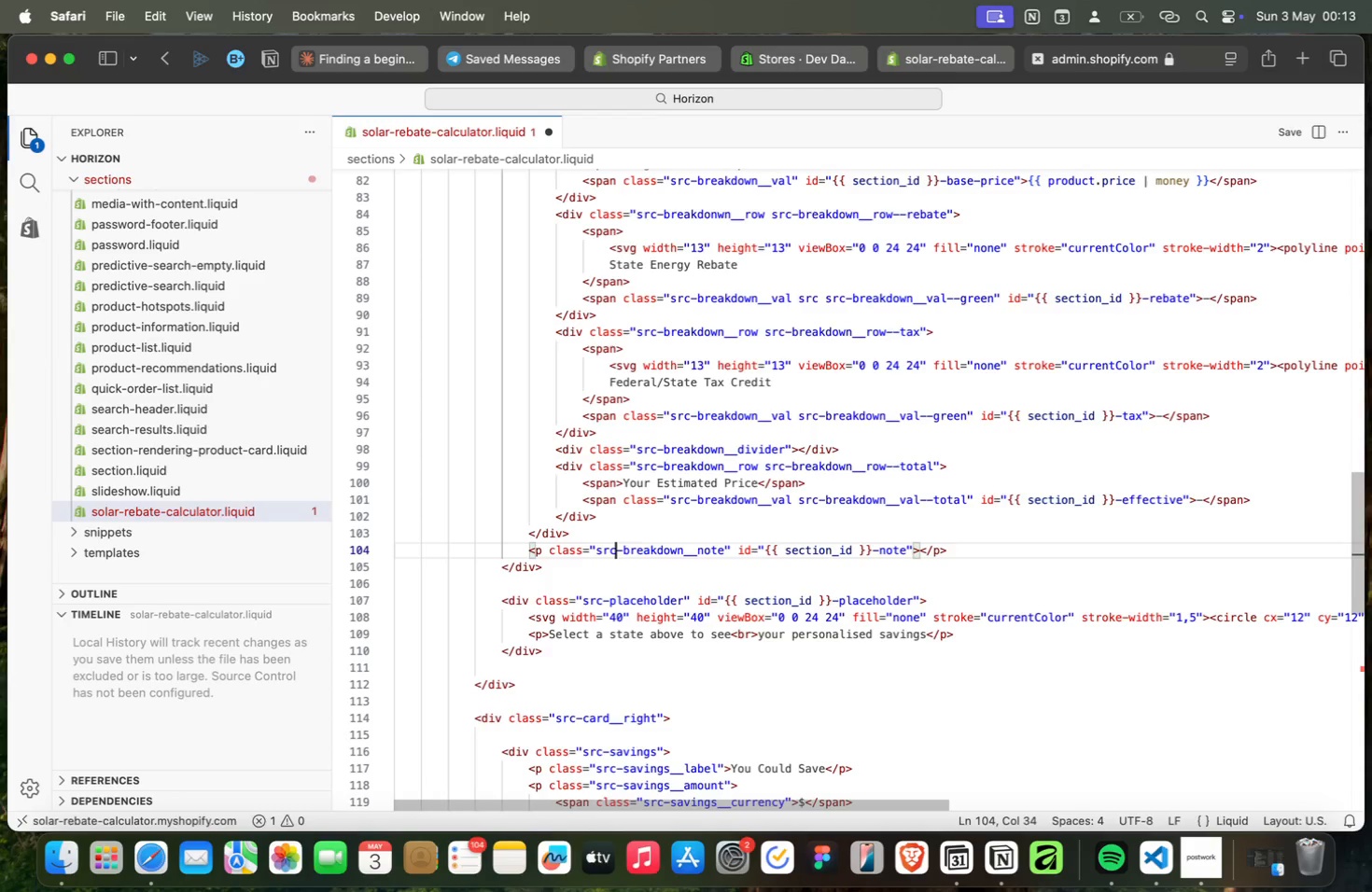 
key(ArrowRight)
 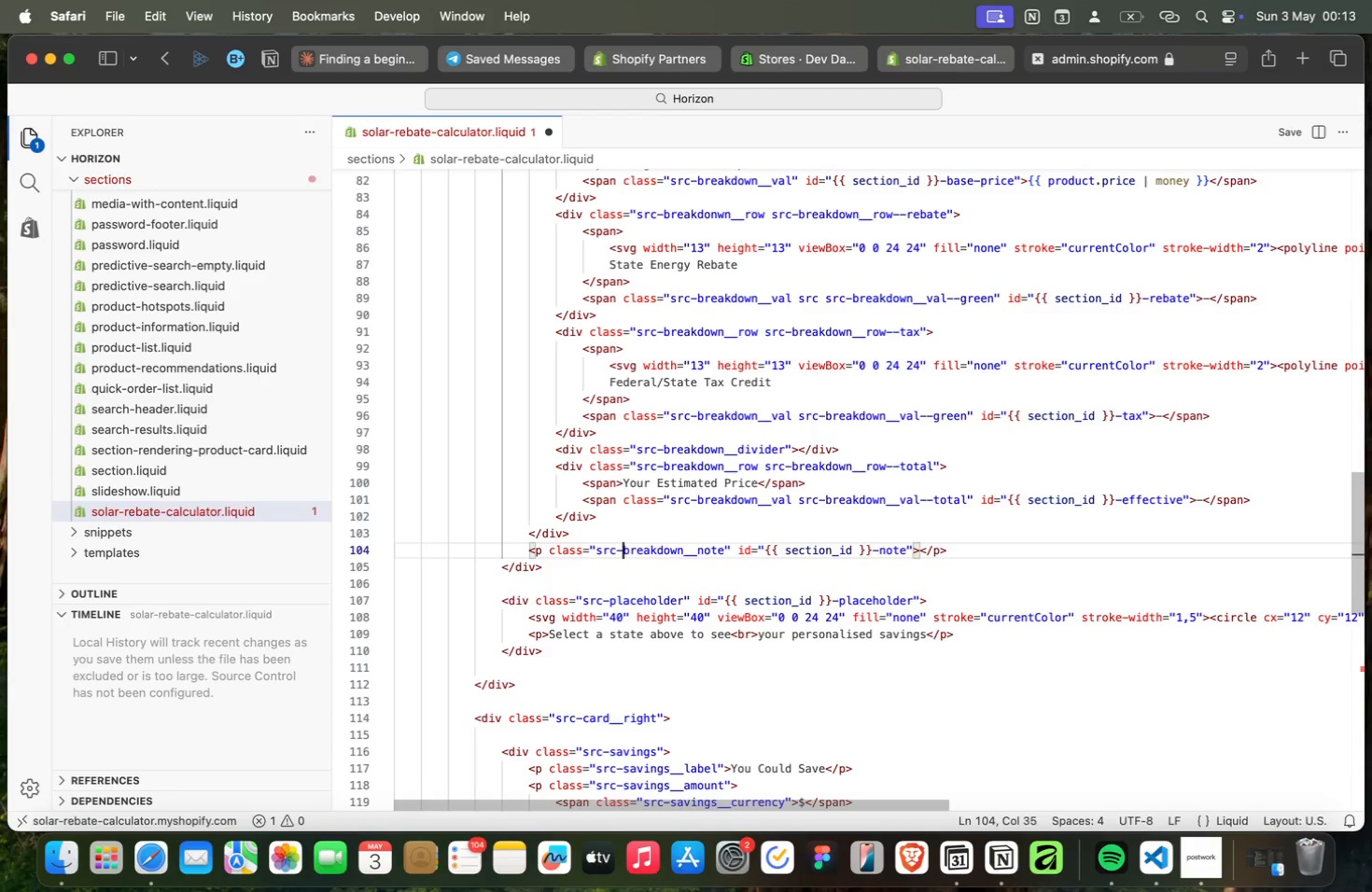 
key(Meta+Tab)